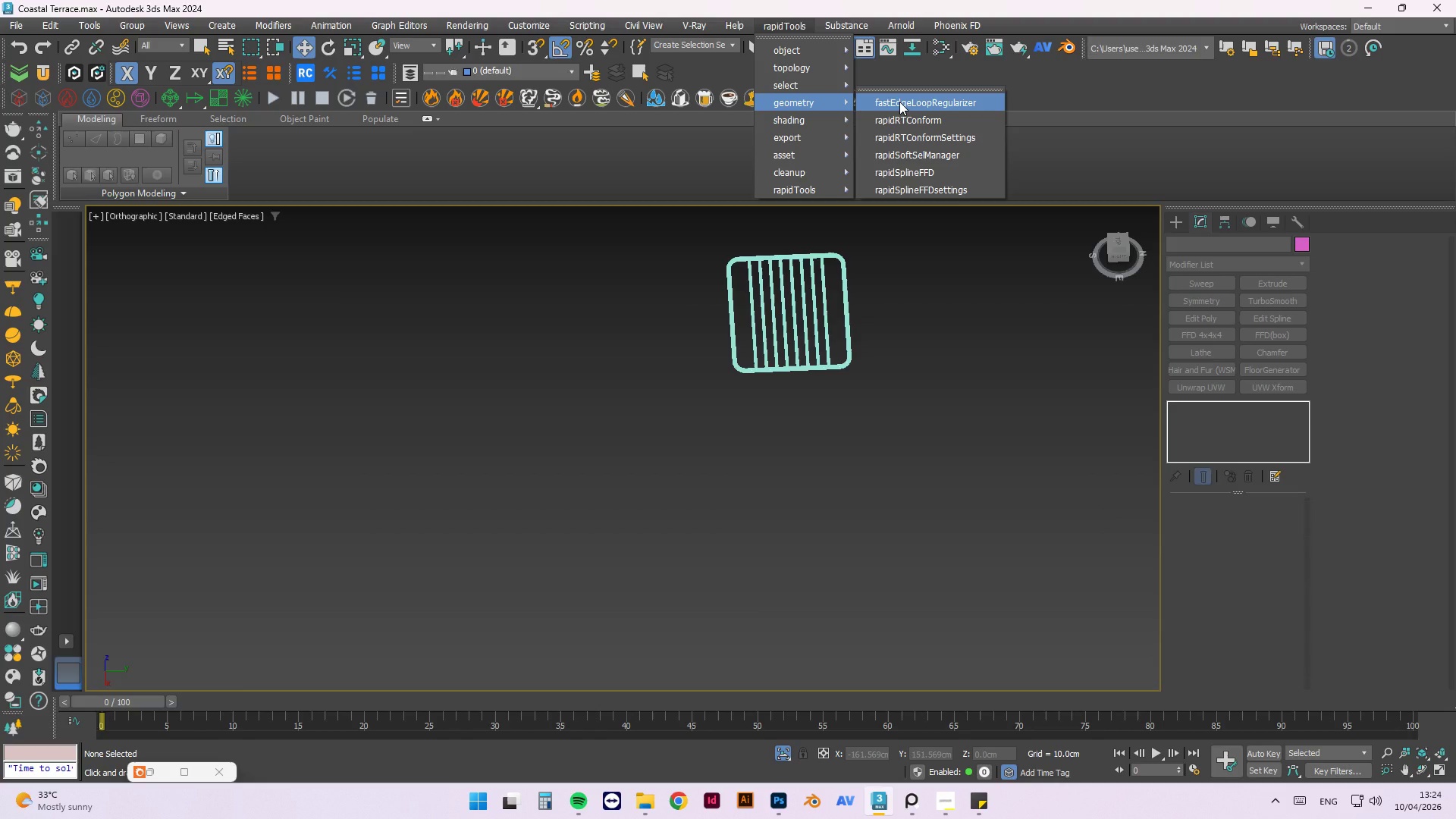 
scroll: coordinate [679, 411], scroll_direction: down, amount: 2.0
 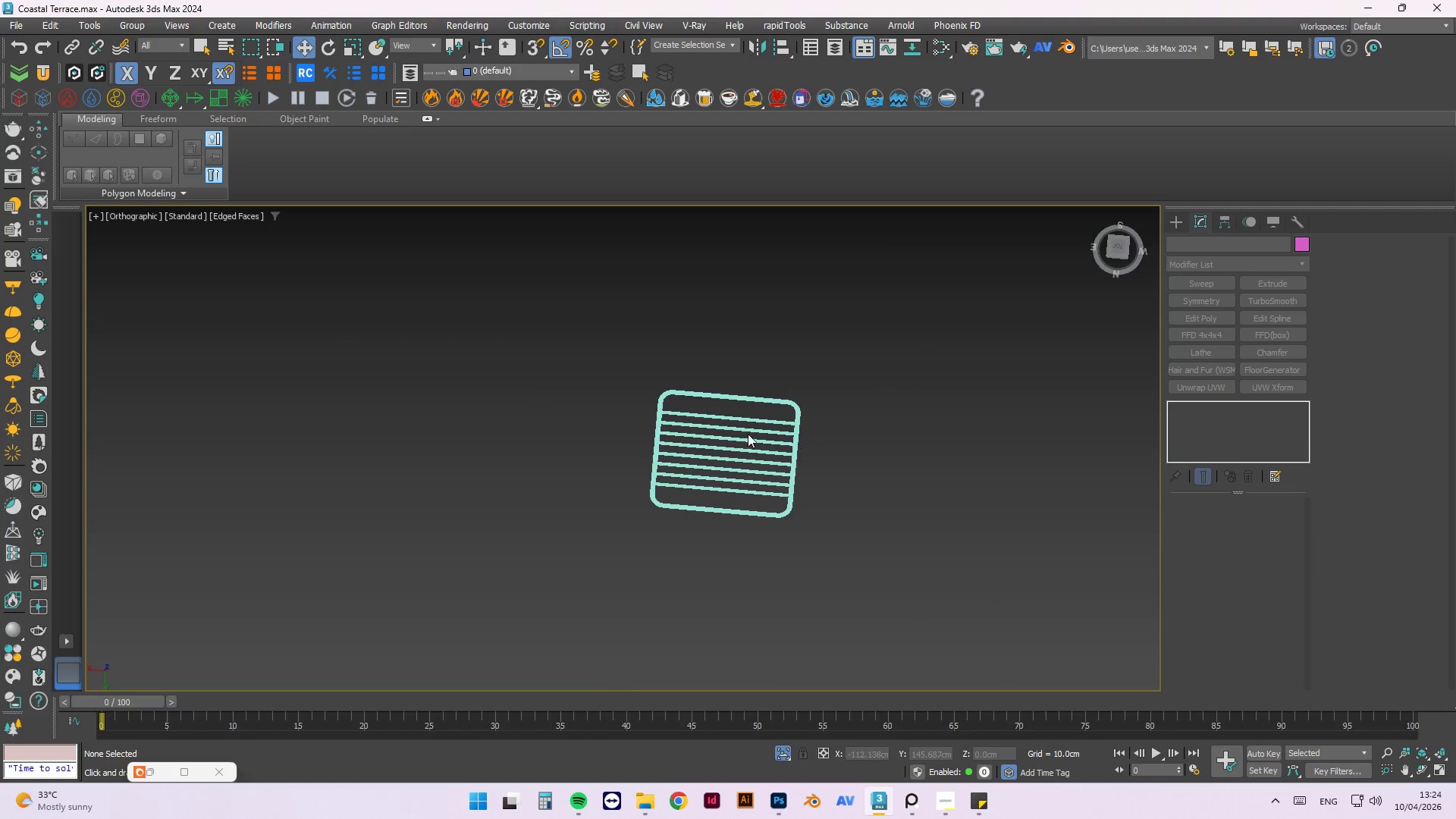 
wait(14.09)
 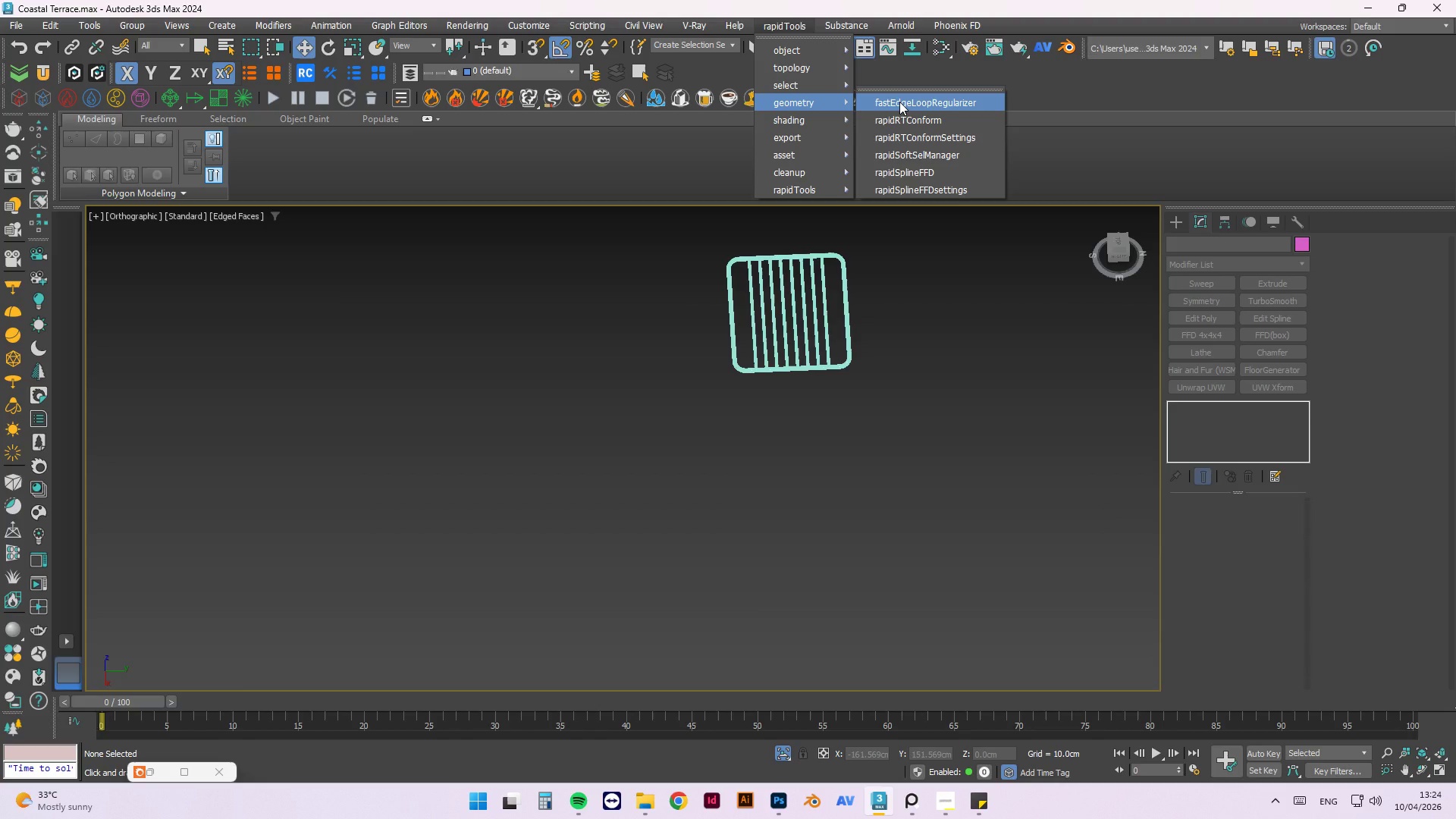 
scroll: coordinate [749, 312], scroll_direction: up, amount: 7.0
 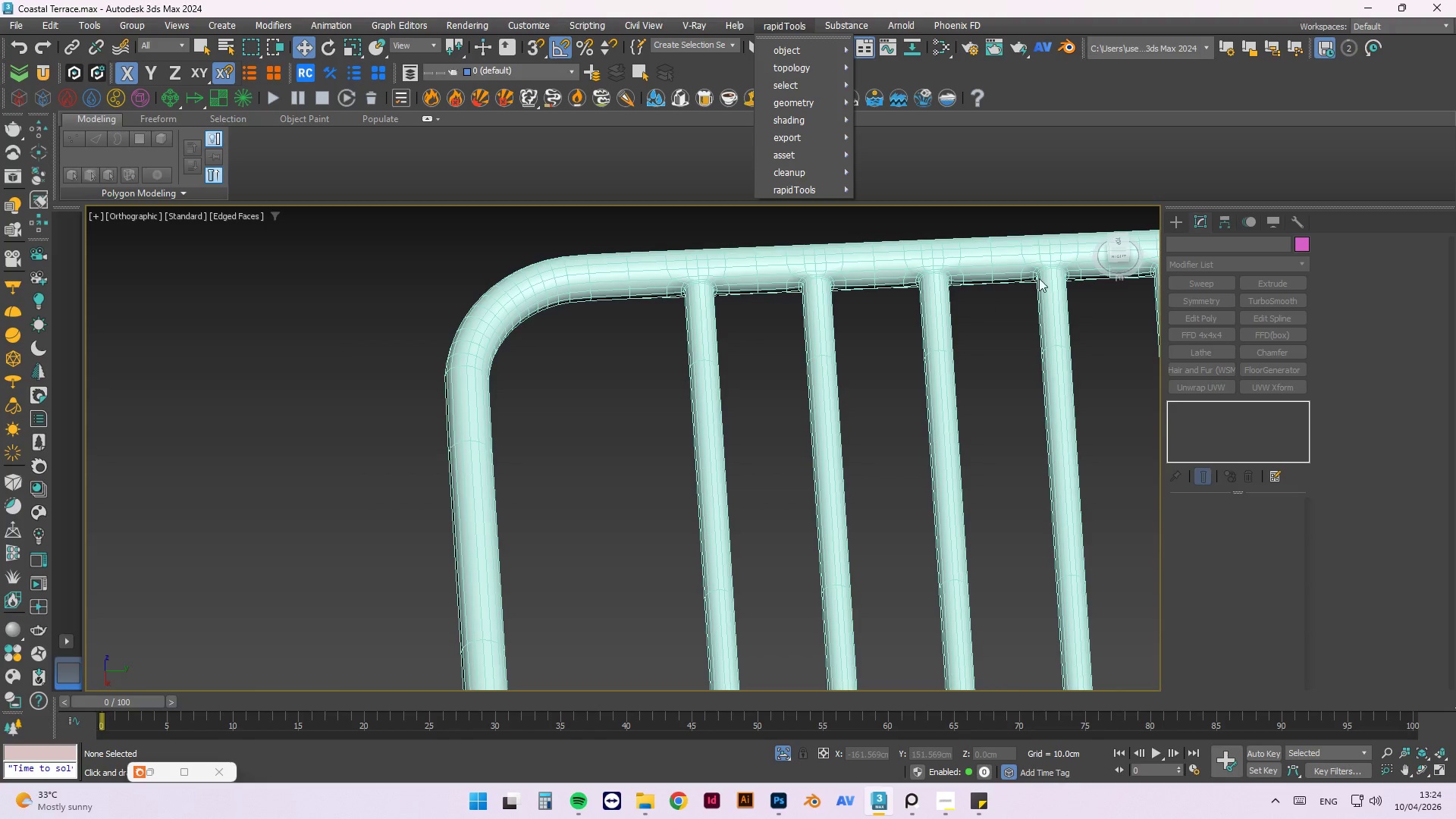 
scroll: coordinate [774, 358], scroll_direction: down, amount: 5.0
 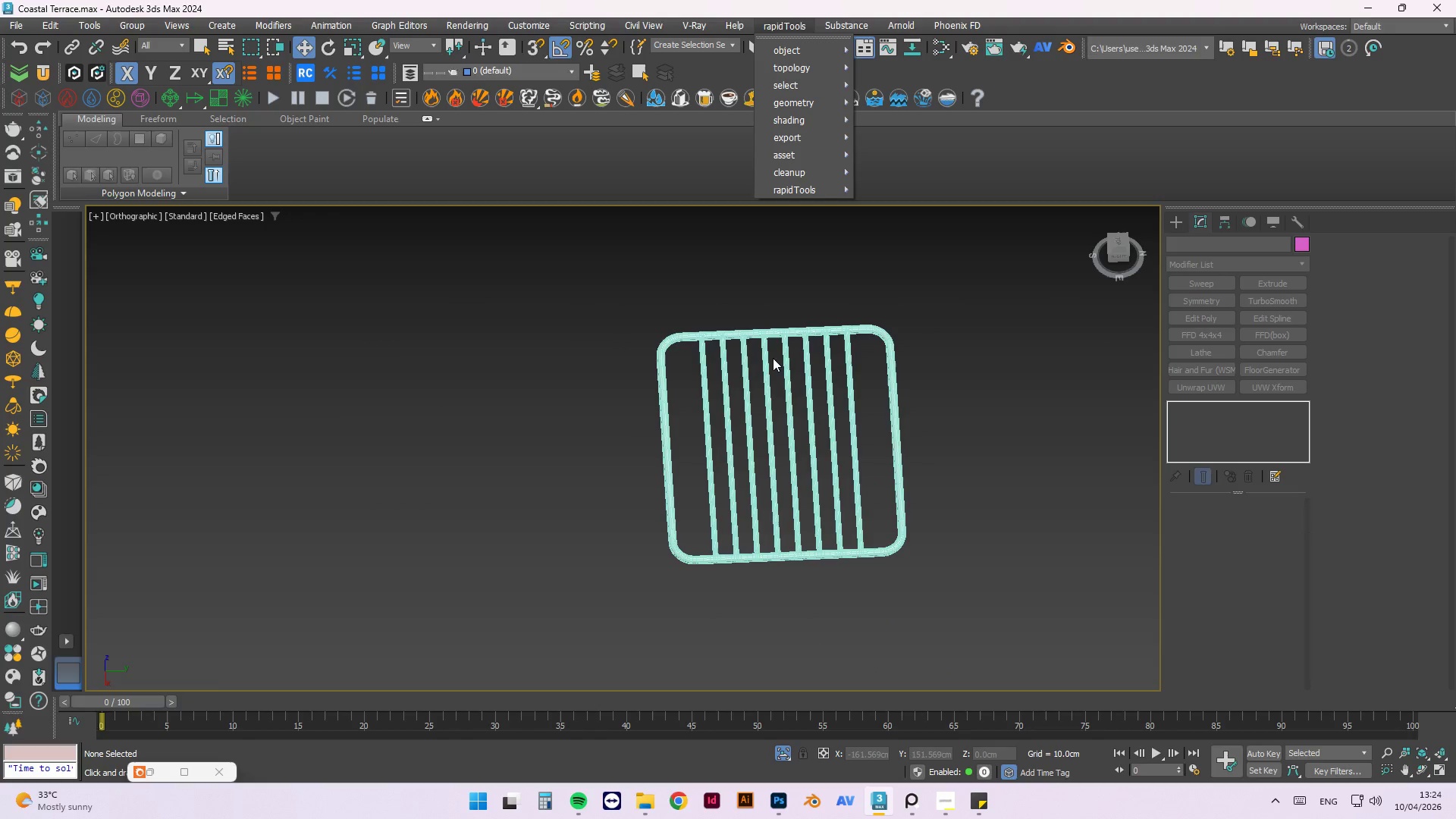 
wait(7.63)
 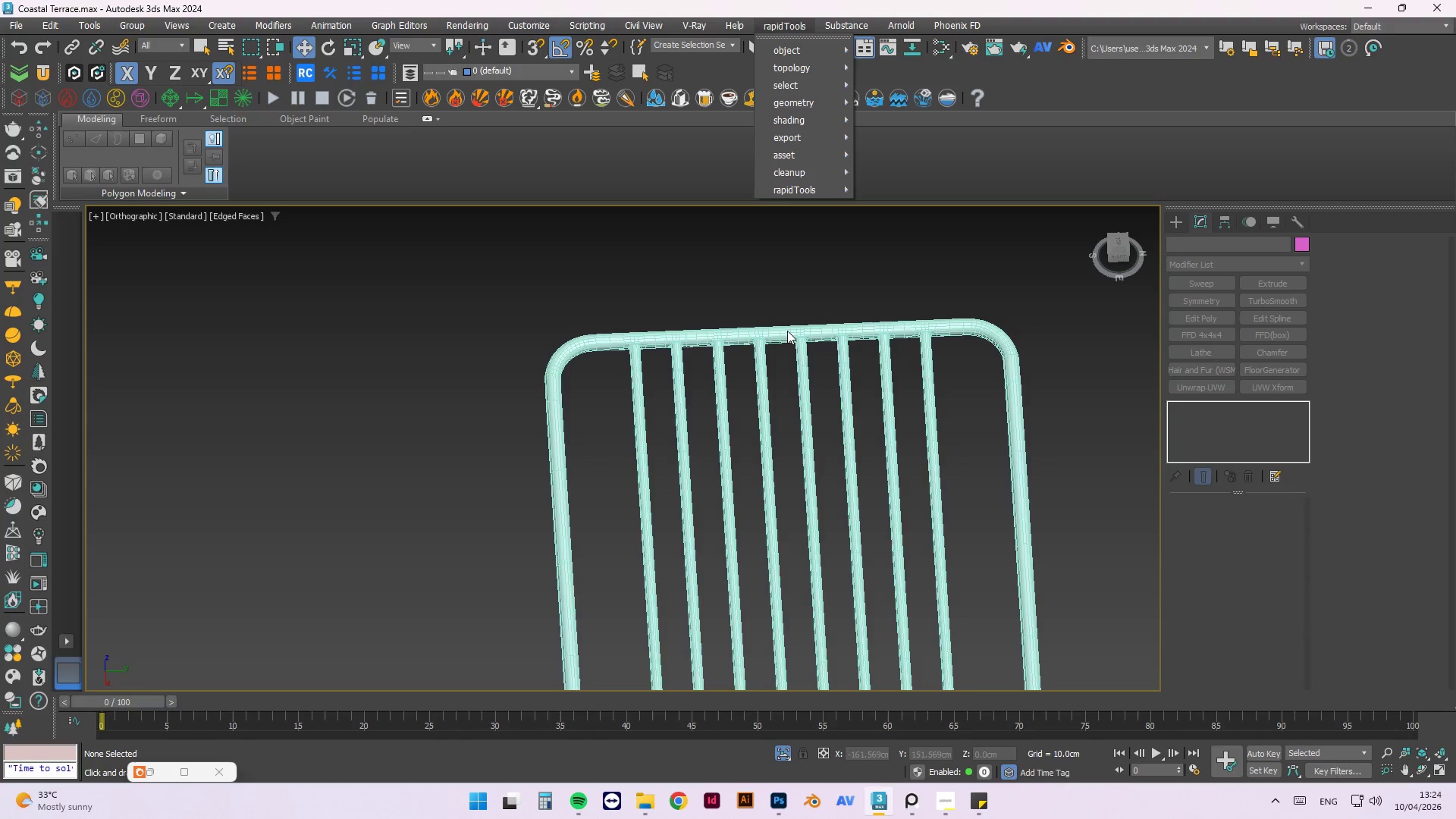 
left_click([787, 331])
 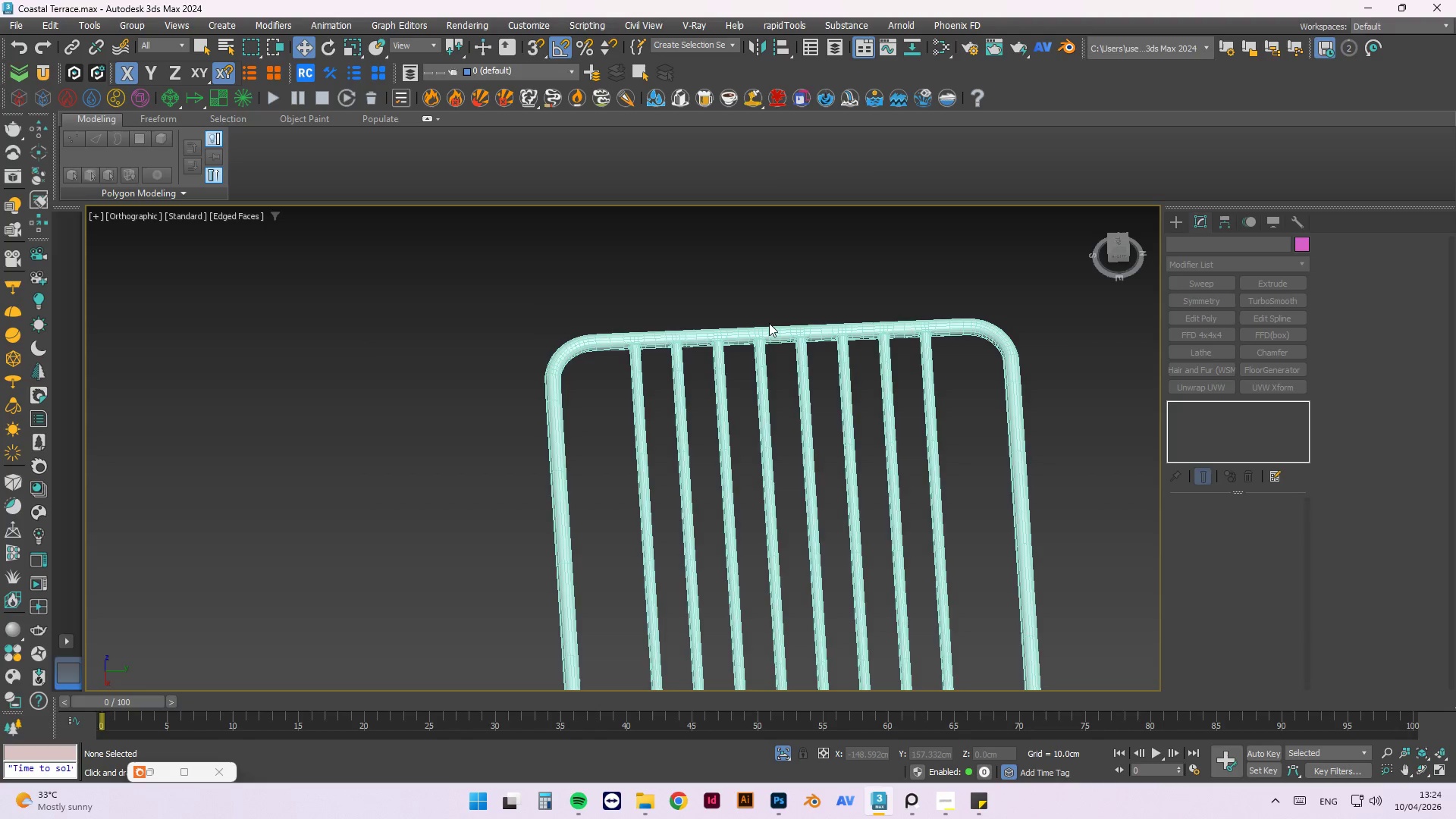 
scroll: coordinate [768, 331], scroll_direction: up, amount: 2.0
 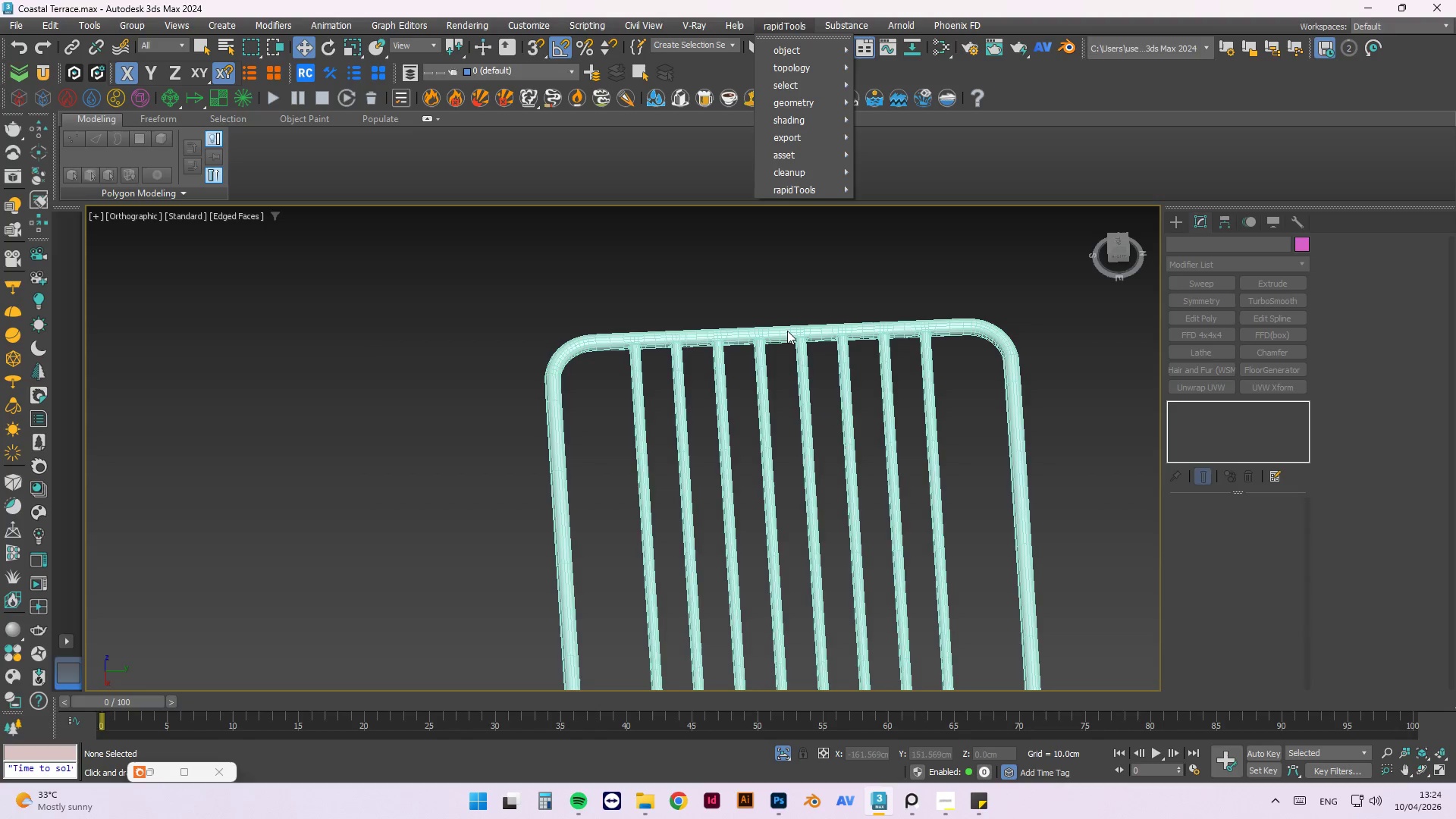 
double_click([769, 335])
 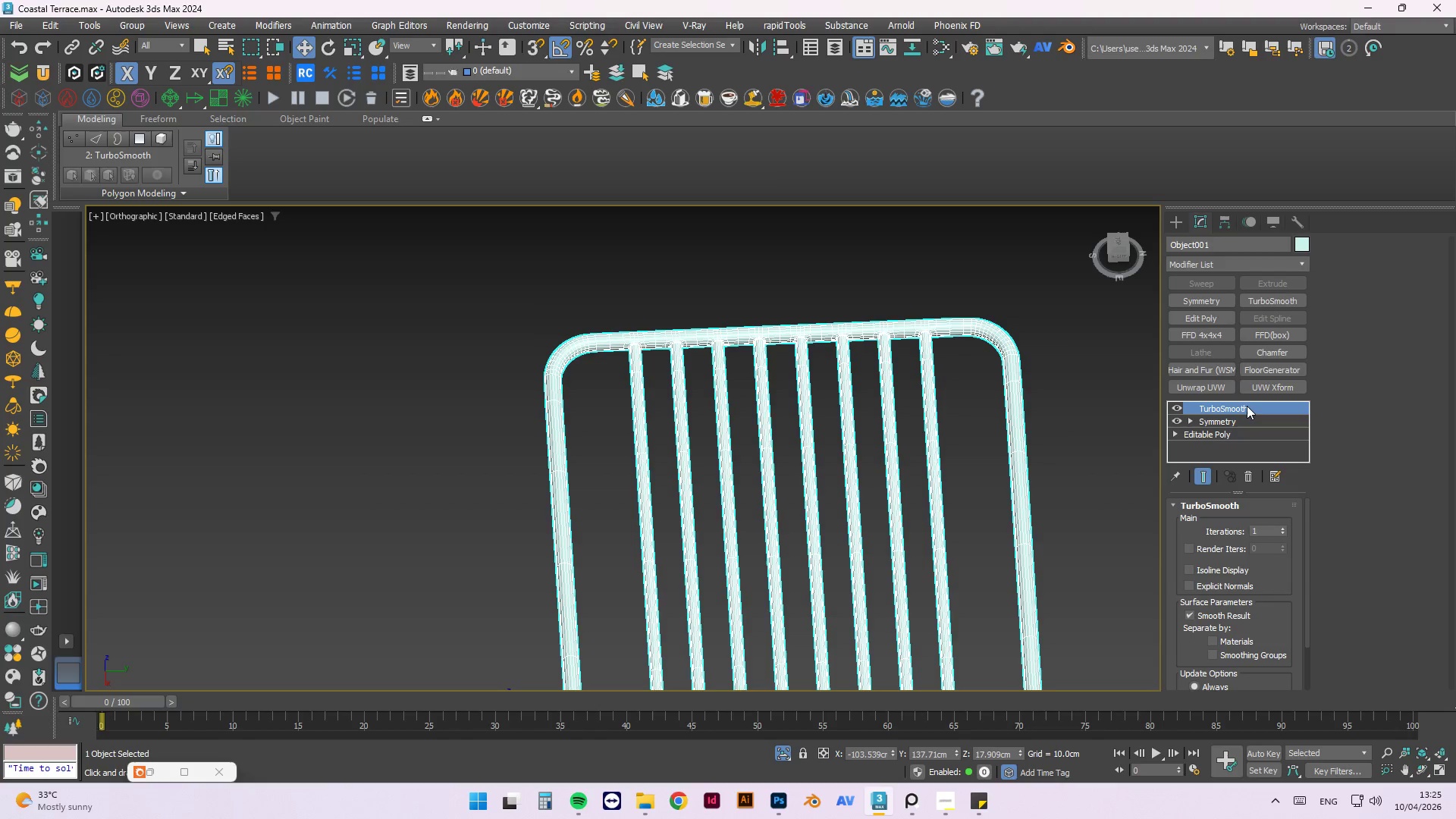 
scroll: coordinate [450, 408], scroll_direction: down, amount: 3.0
 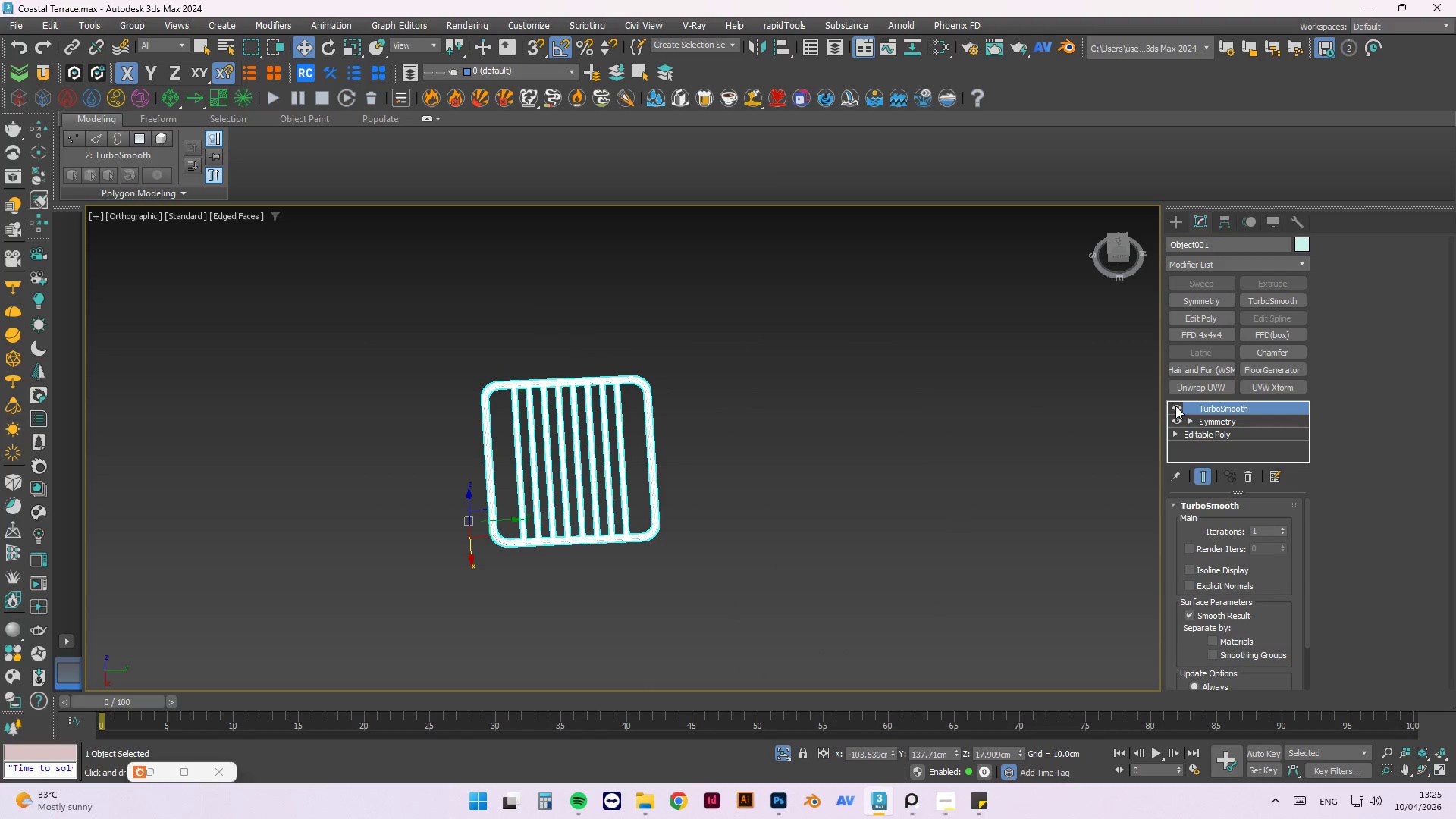 
left_click([1225, 436])
 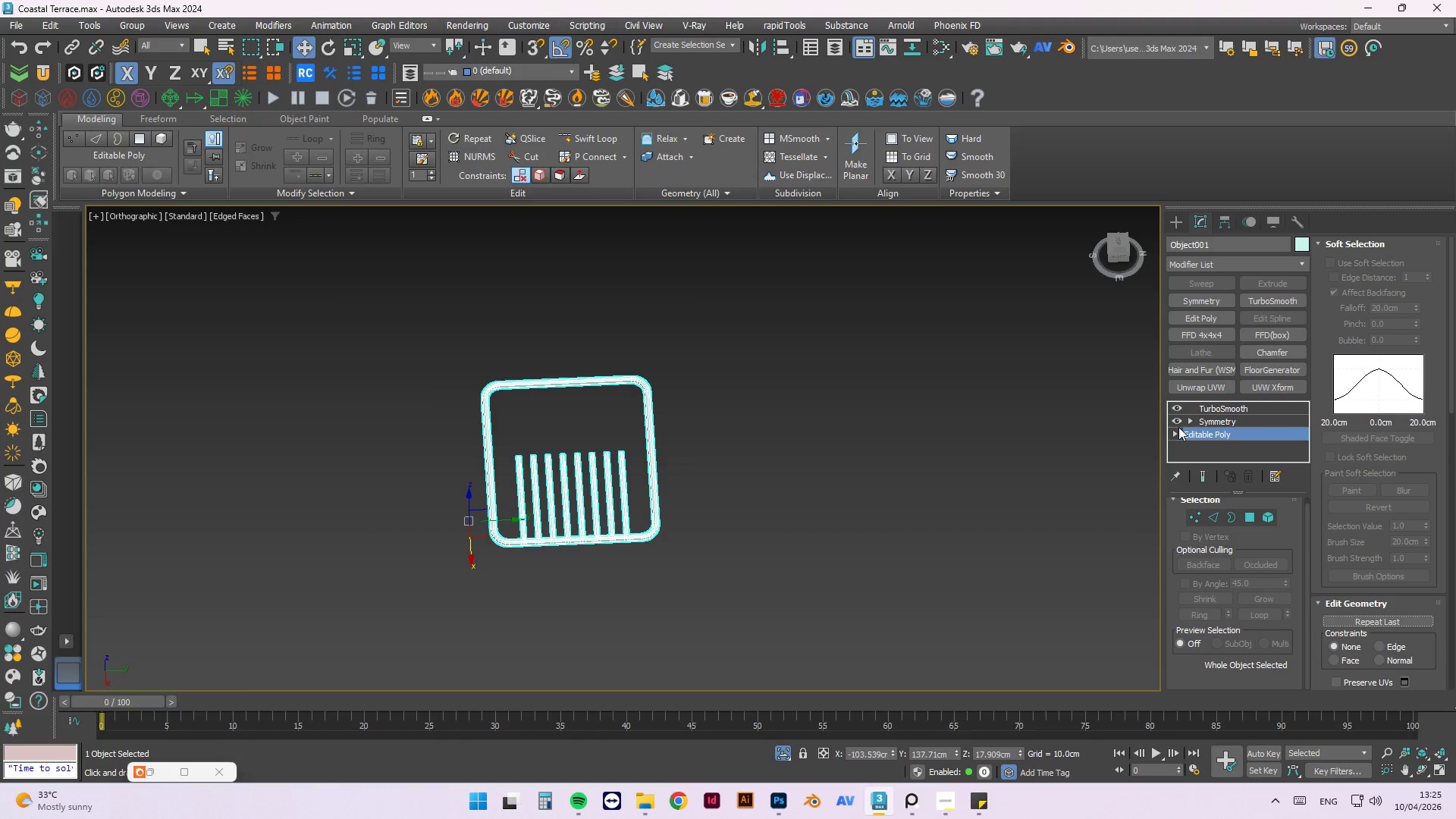 
wait(7.12)
 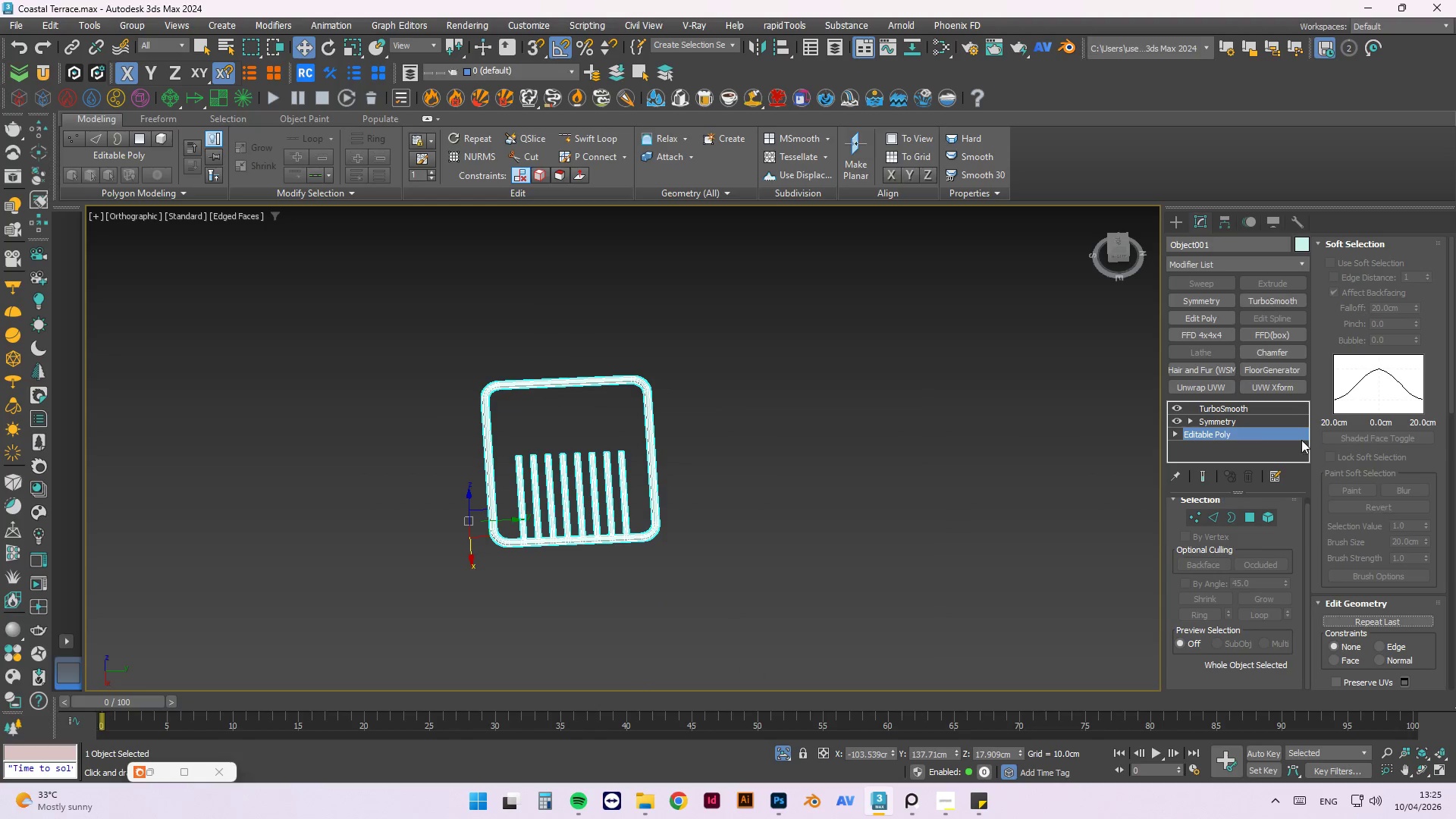 
left_click([1218, 419])
 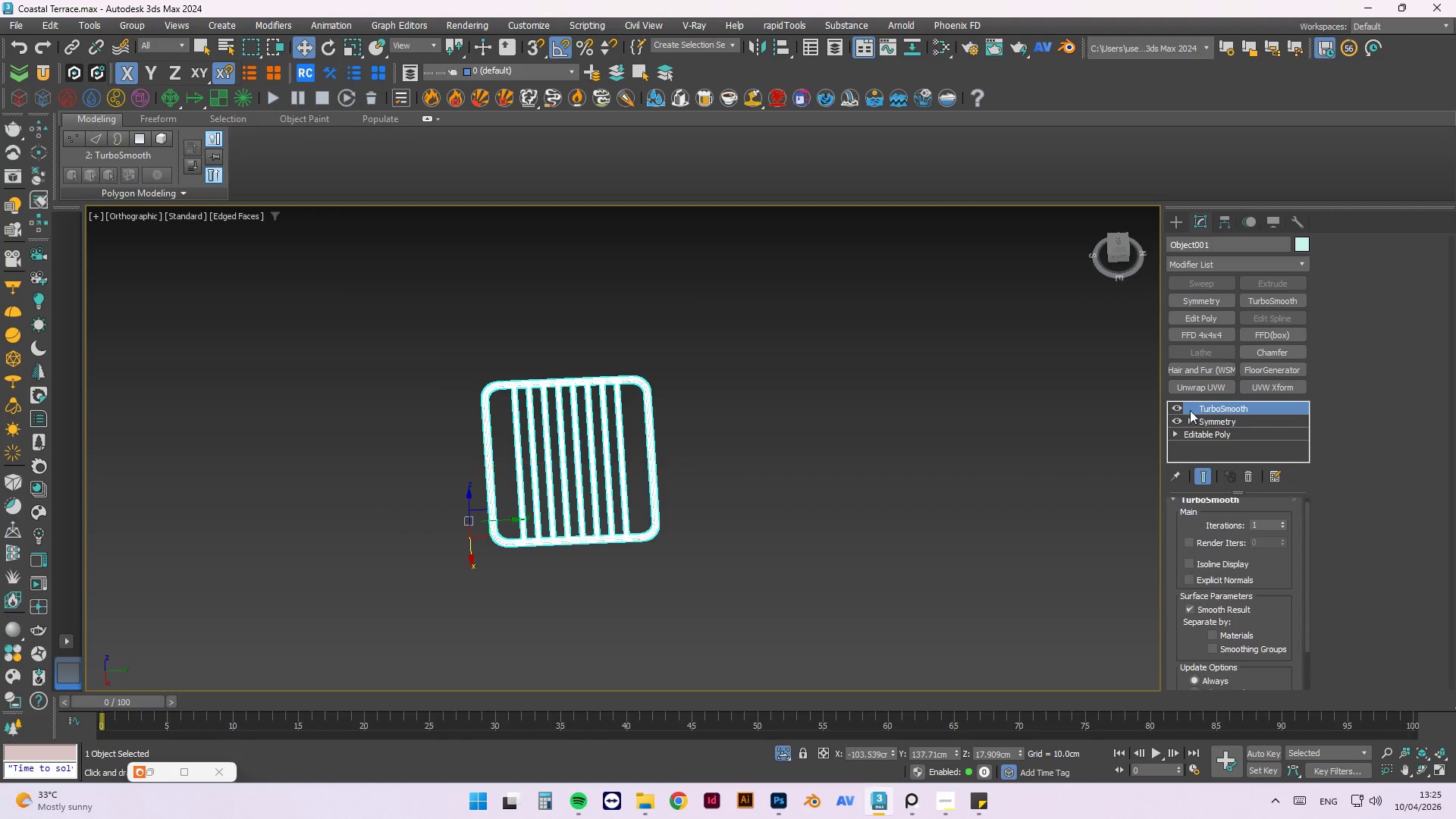 
double_click([847, 402])
 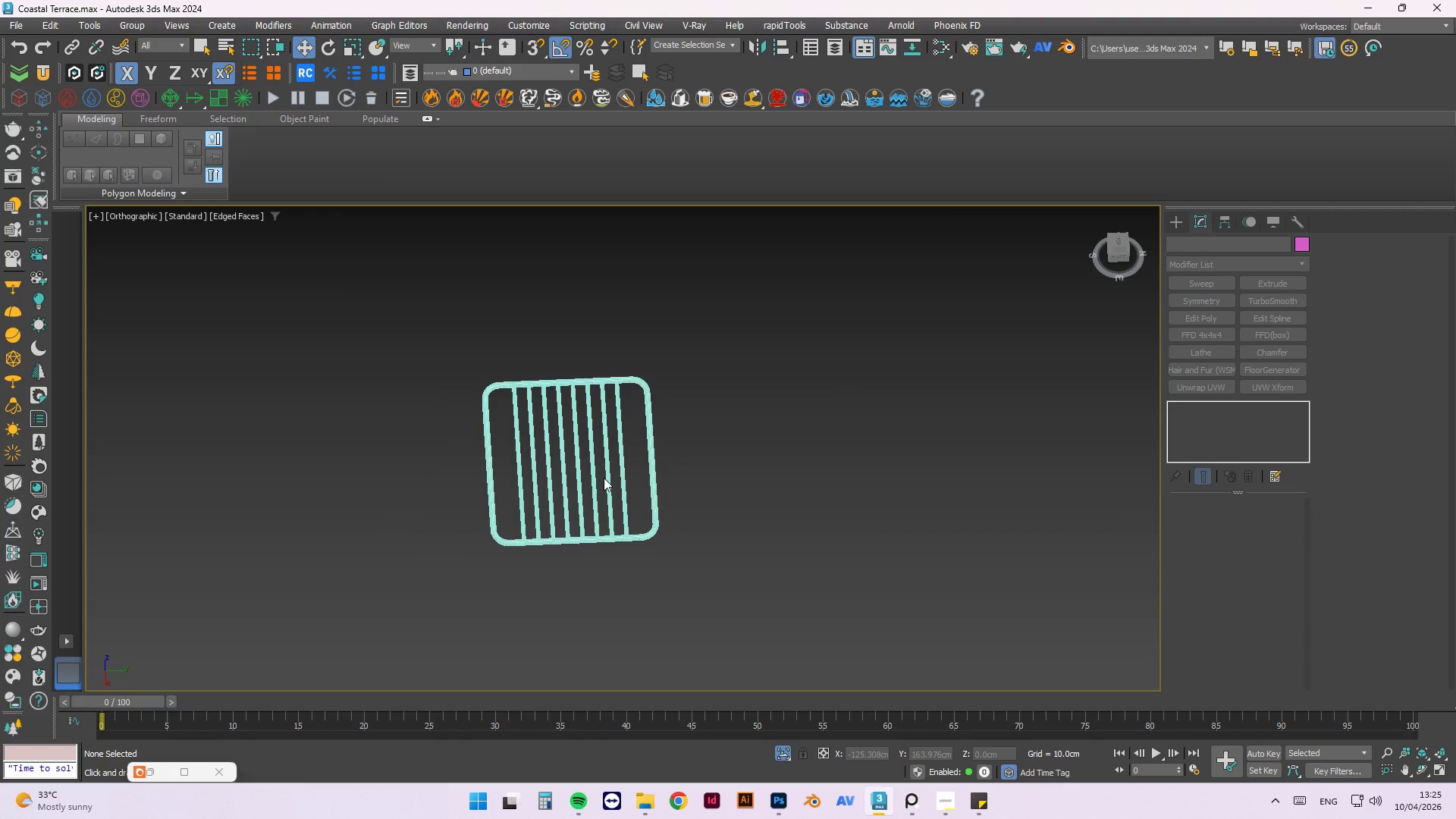 
double_click([615, 475])
 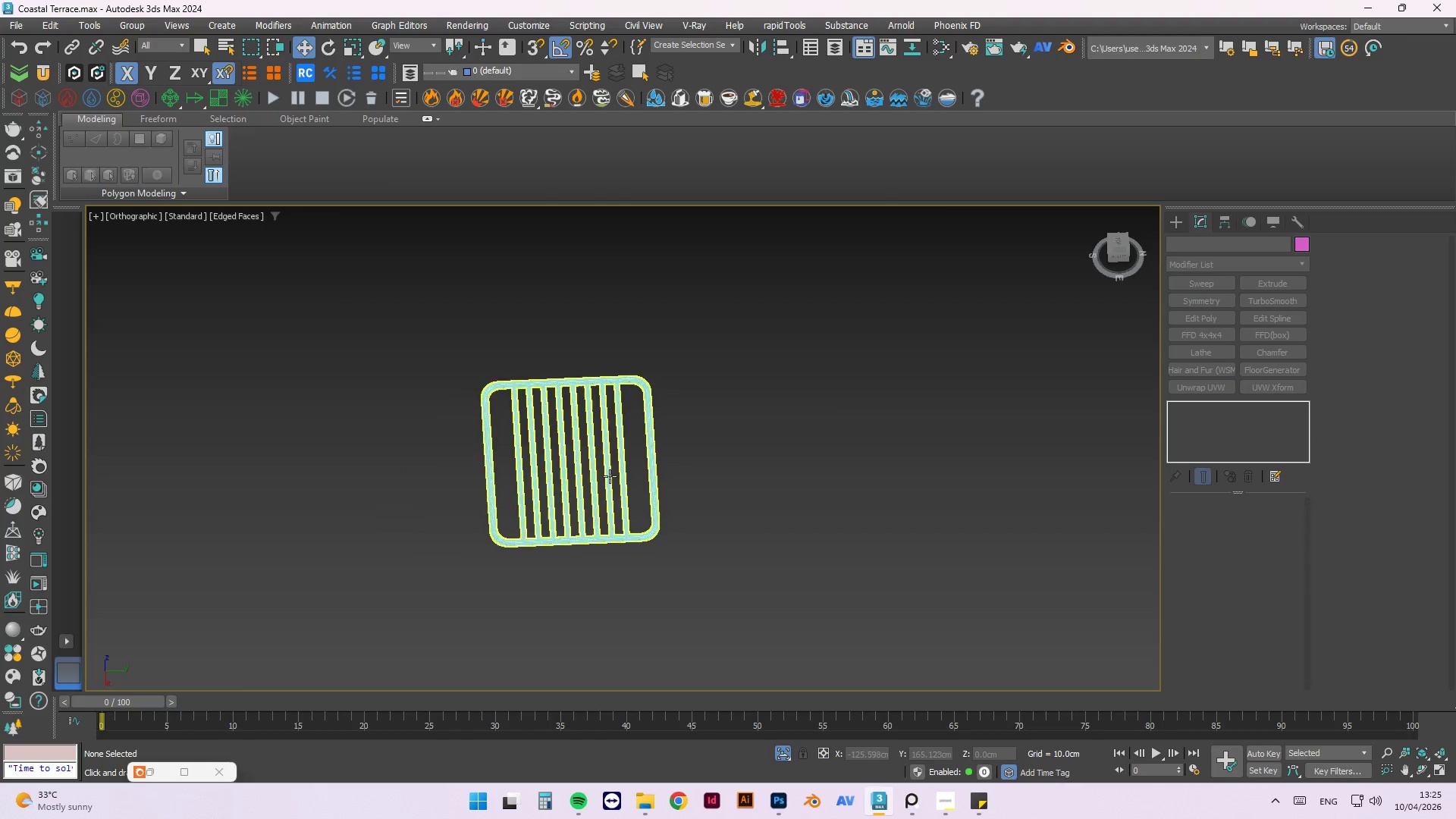 
triple_click([610, 476])
 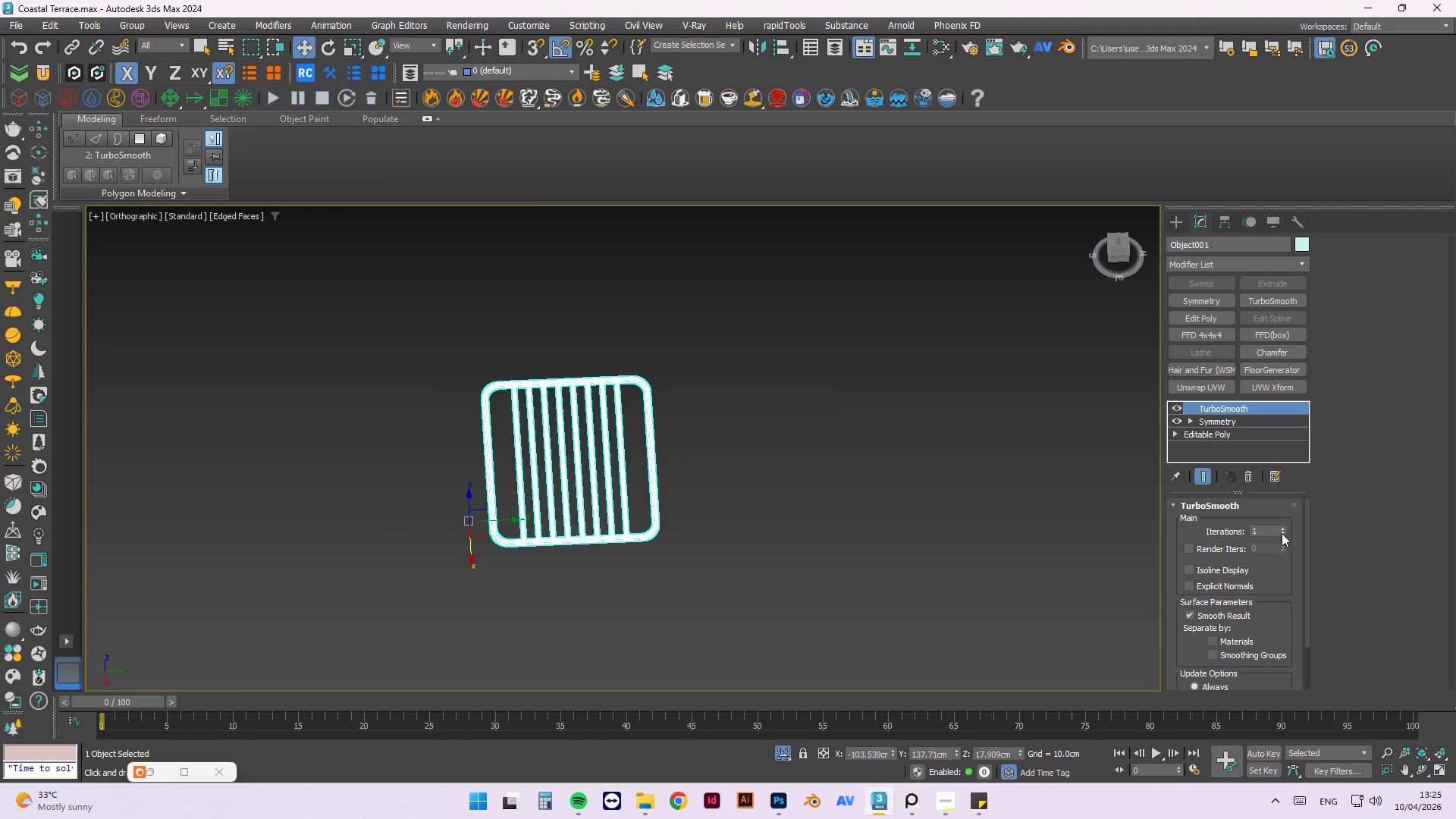 
left_click([1282, 529])
 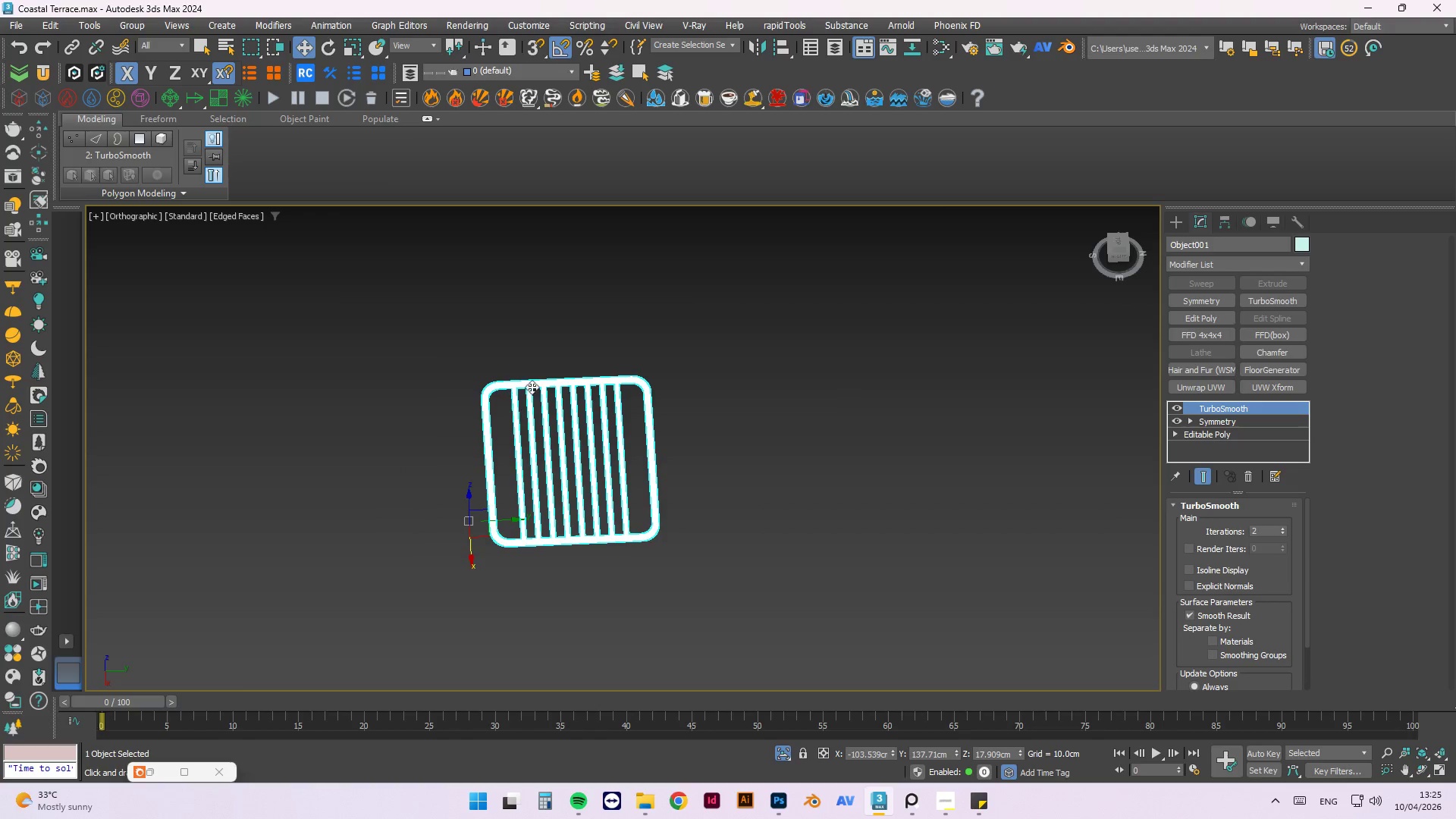 
scroll: coordinate [439, 398], scroll_direction: up, amount: 12.0
 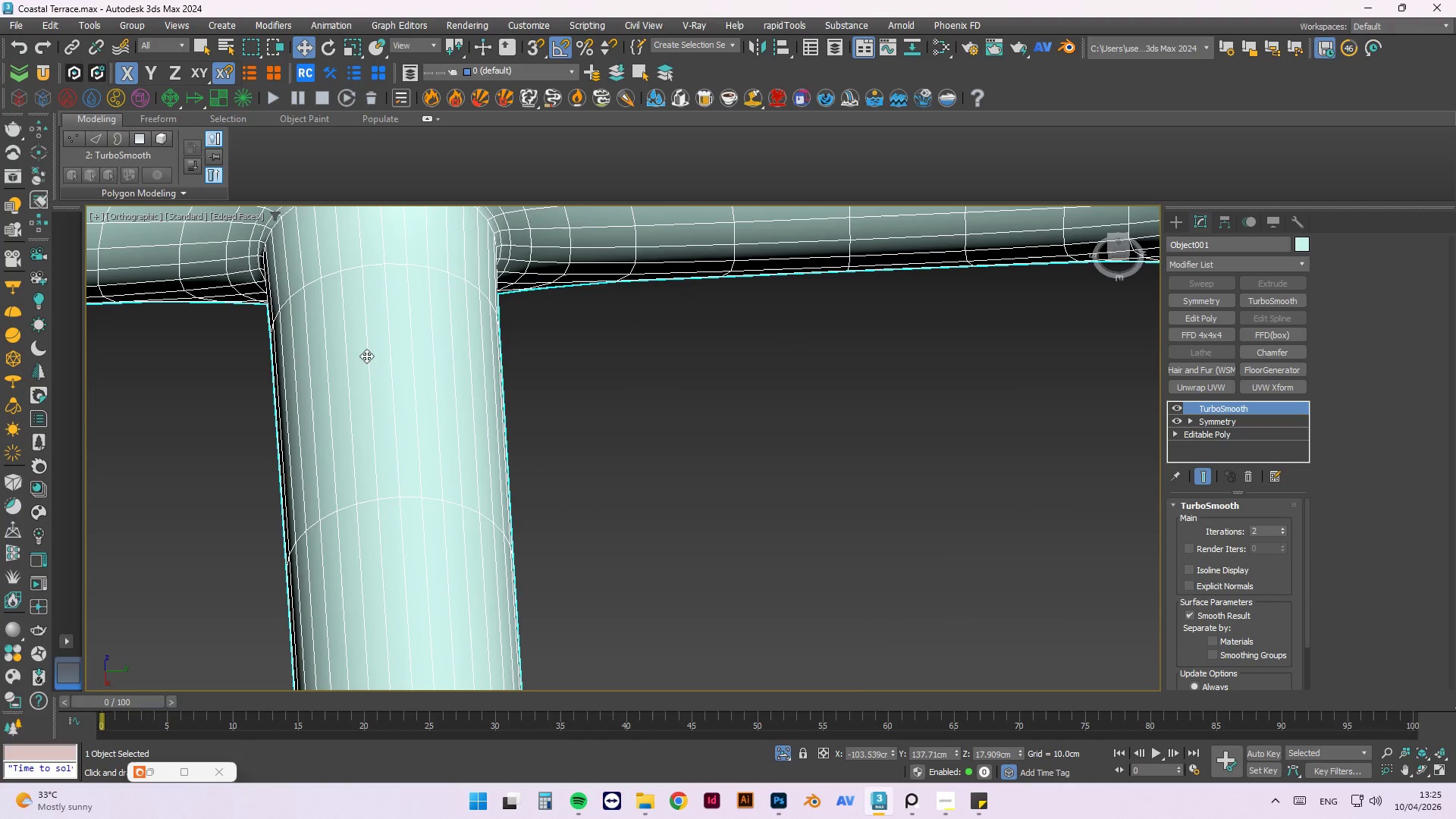 
scroll: coordinate [605, 479], scroll_direction: down, amount: 3.0
 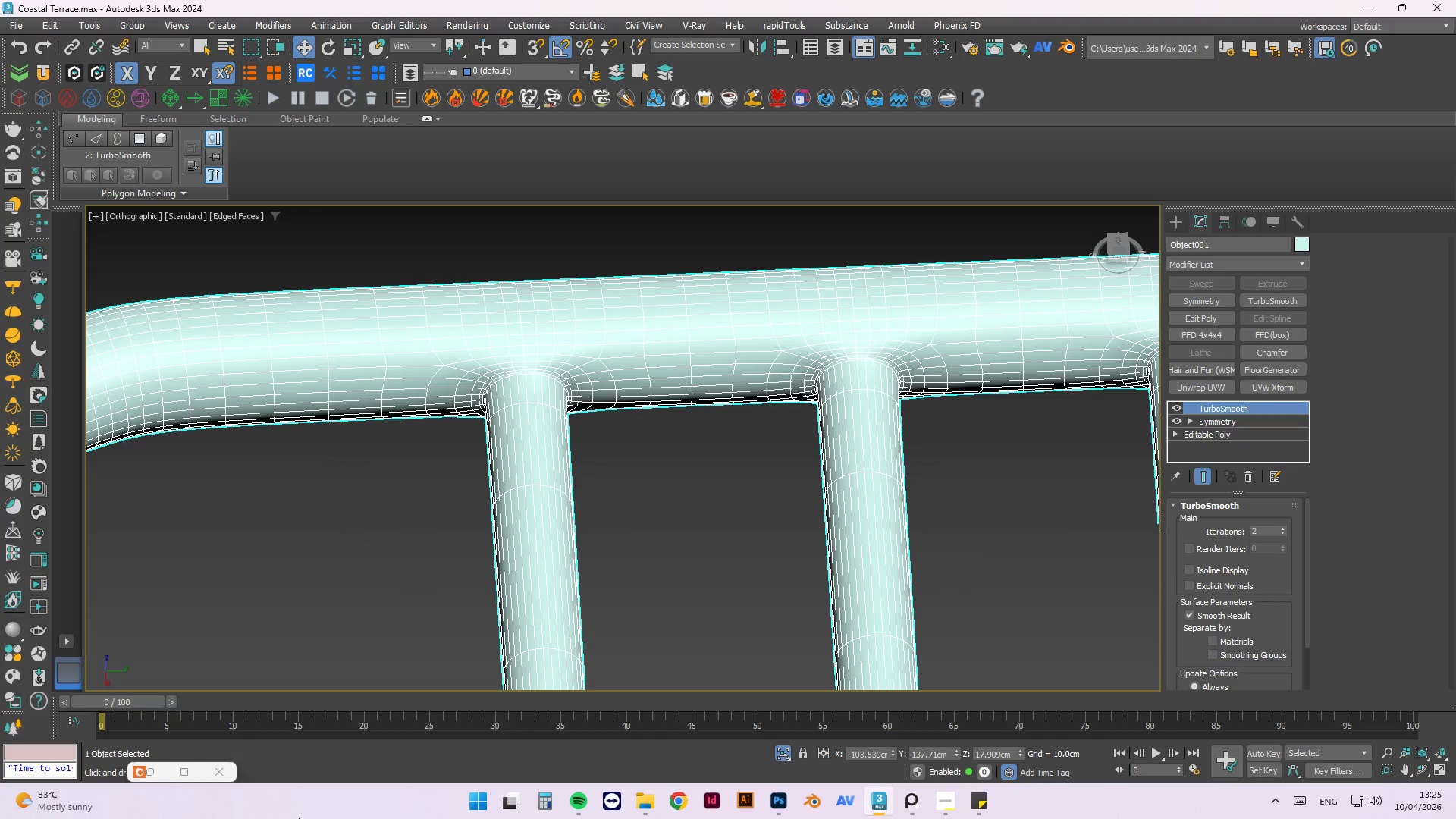 
wait(5.9)
 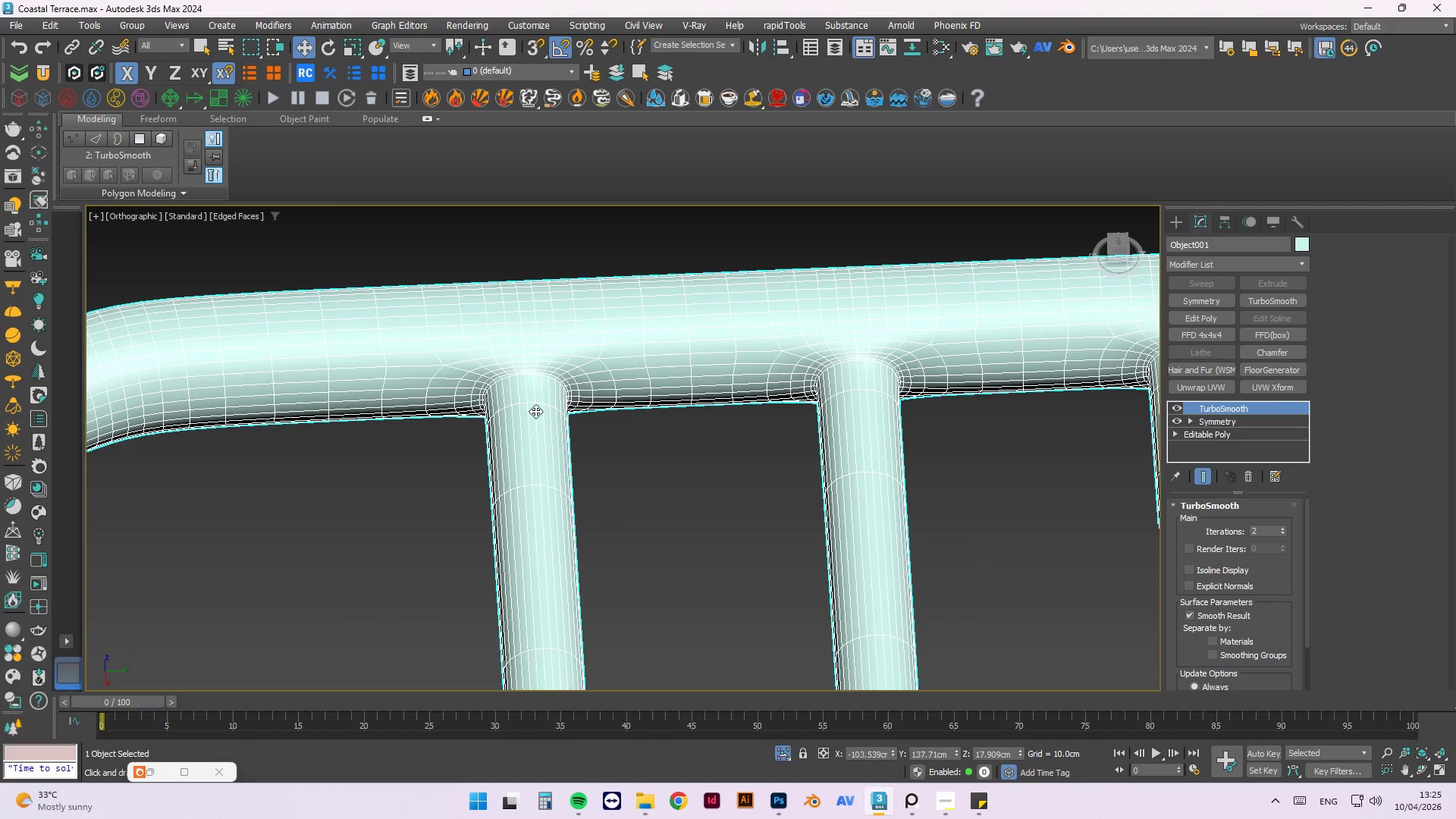 
scroll: coordinate [697, 410], scroll_direction: down, amount: 3.0
 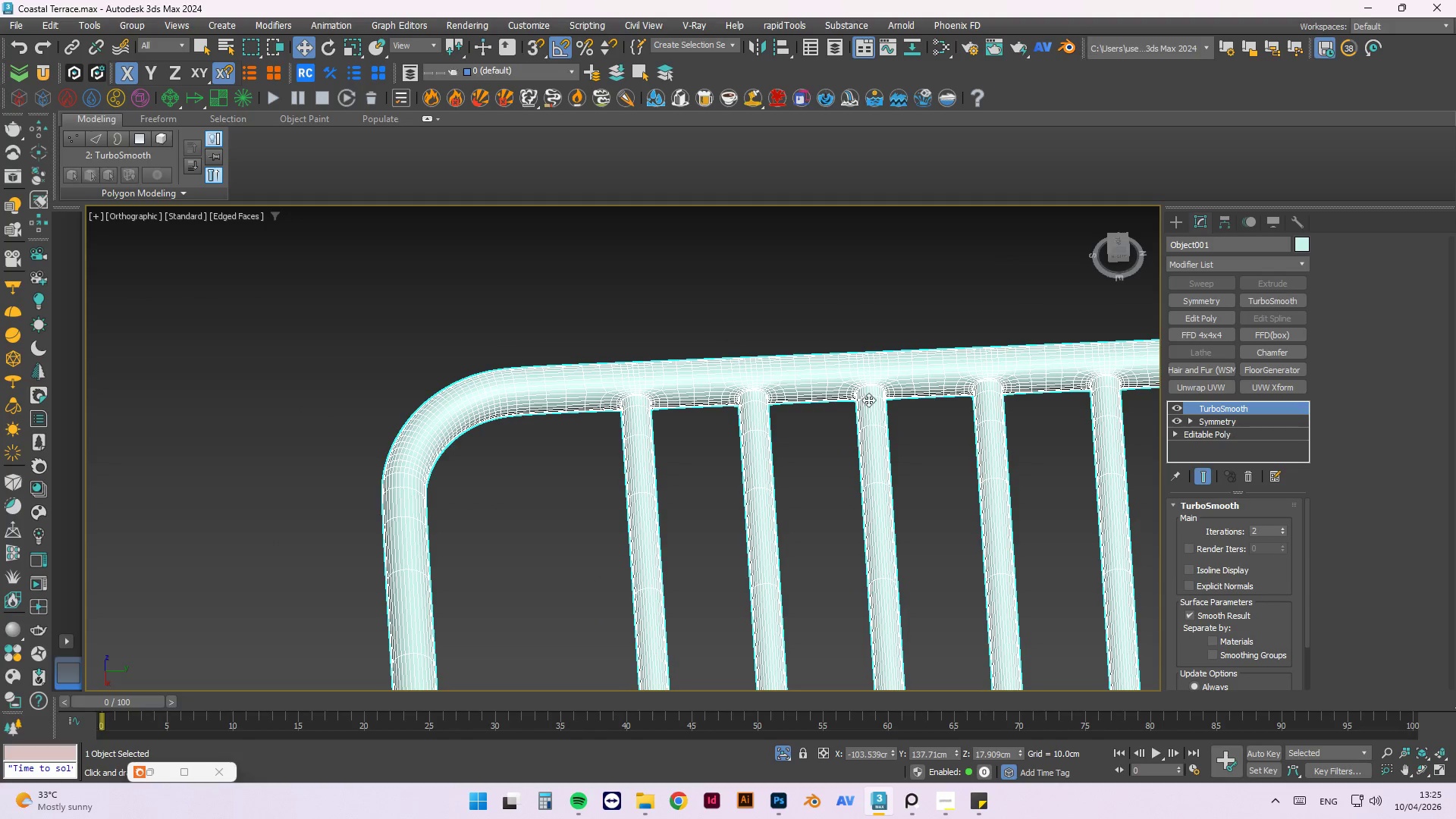 
left_click([818, 300])
 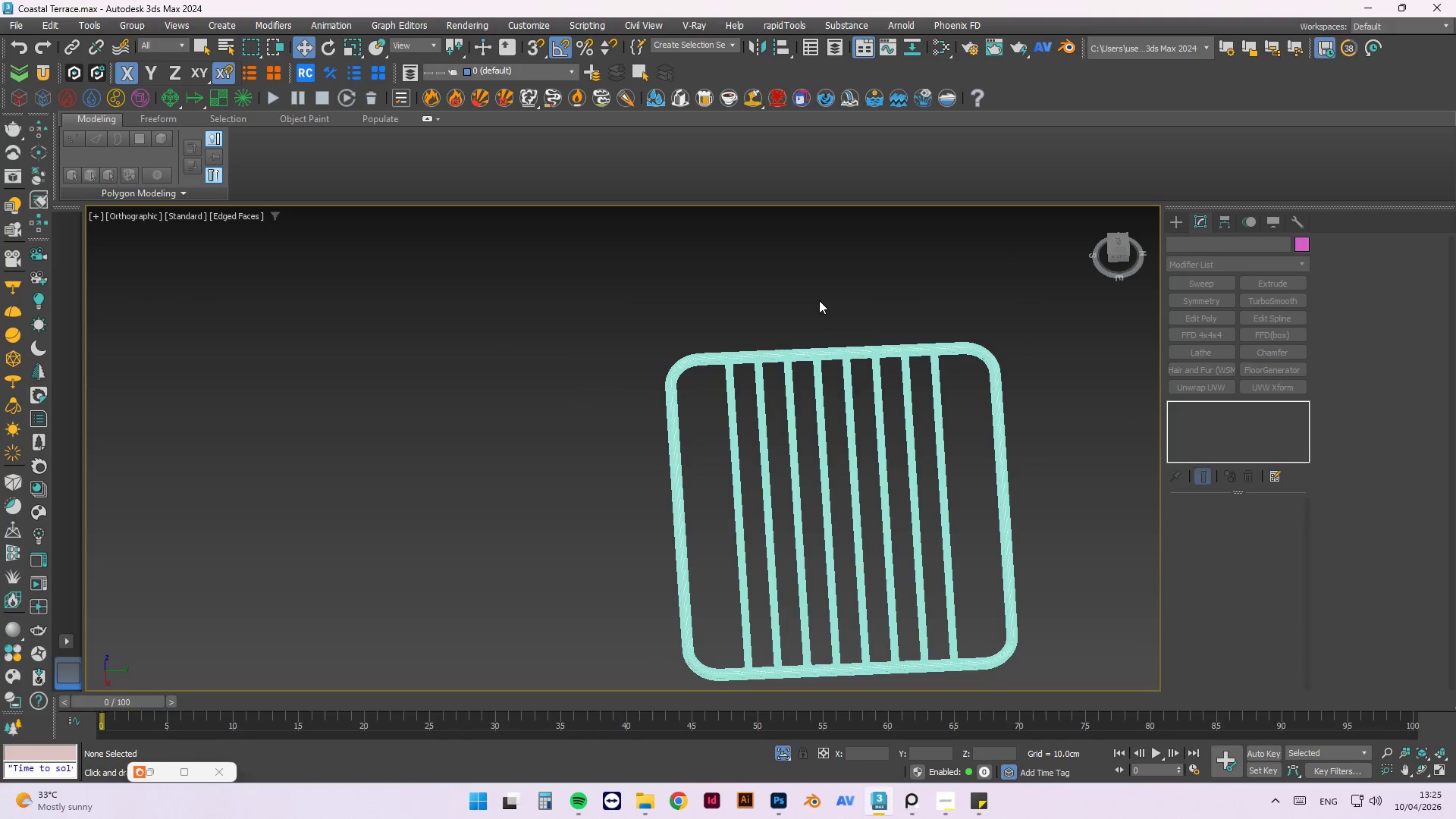 
scroll: coordinate [760, 454], scroll_direction: down, amount: 6.0
 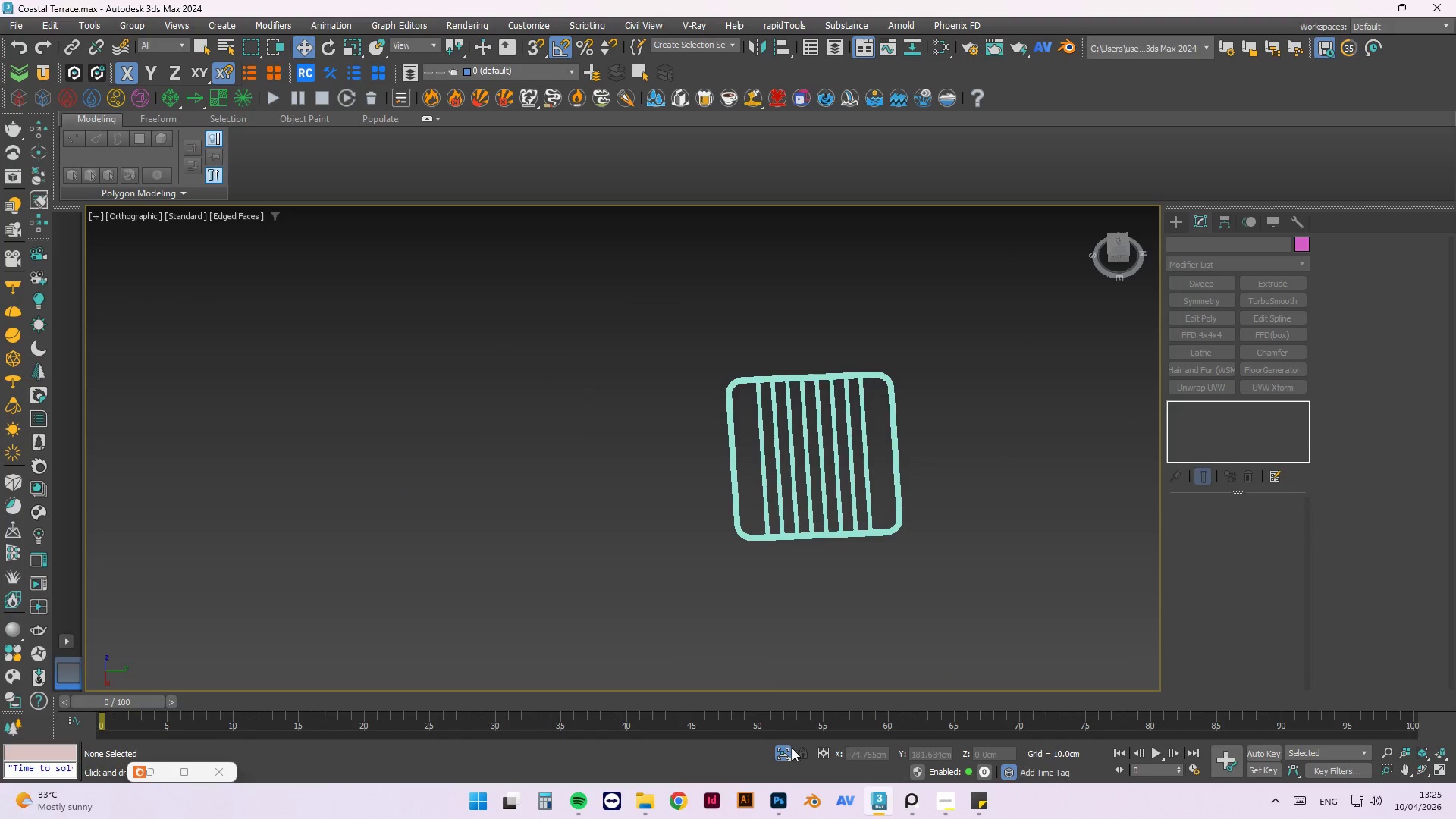 
left_click([780, 760])
 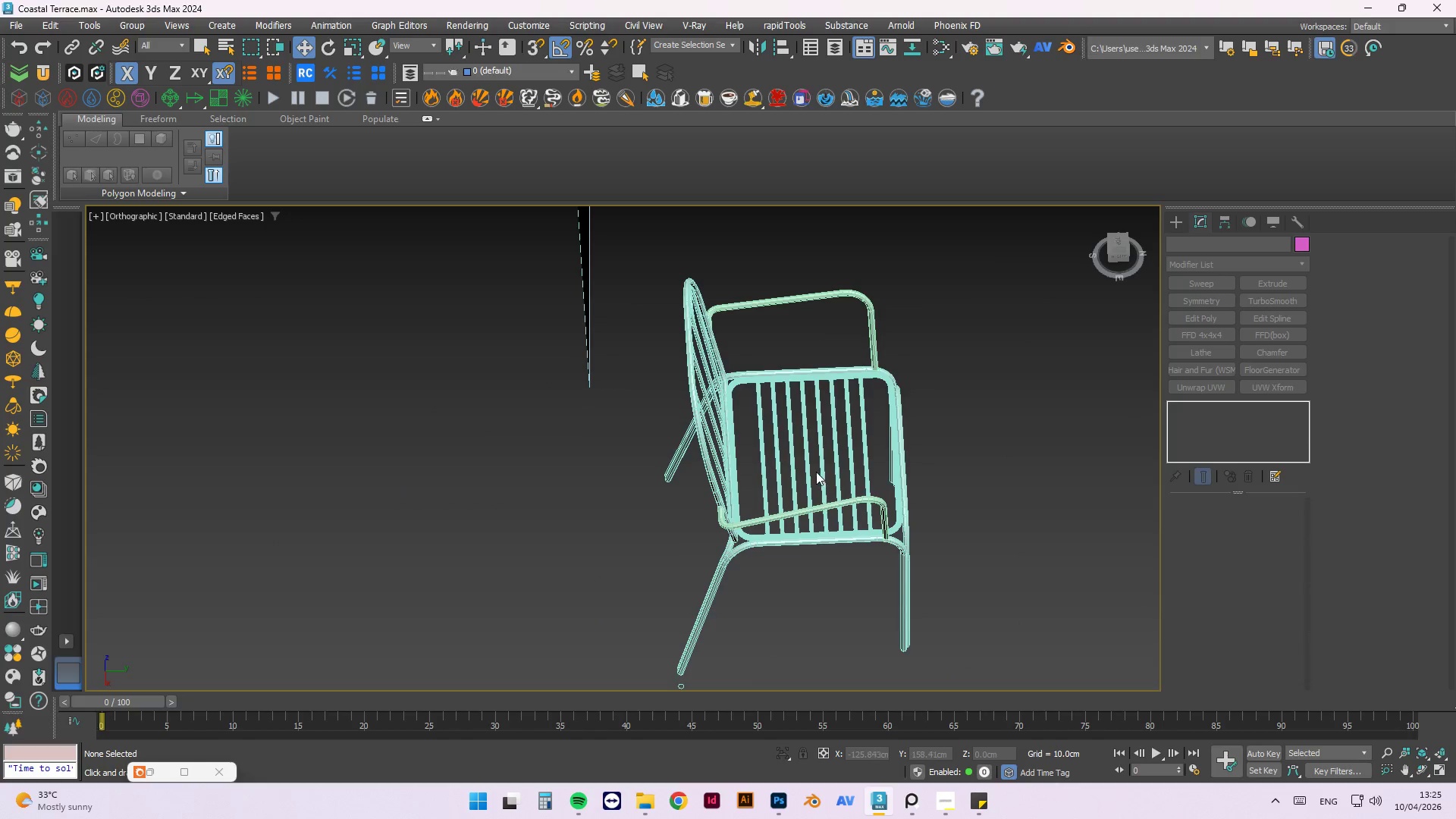 
hold_key(key=AltLeft, duration=0.56)
 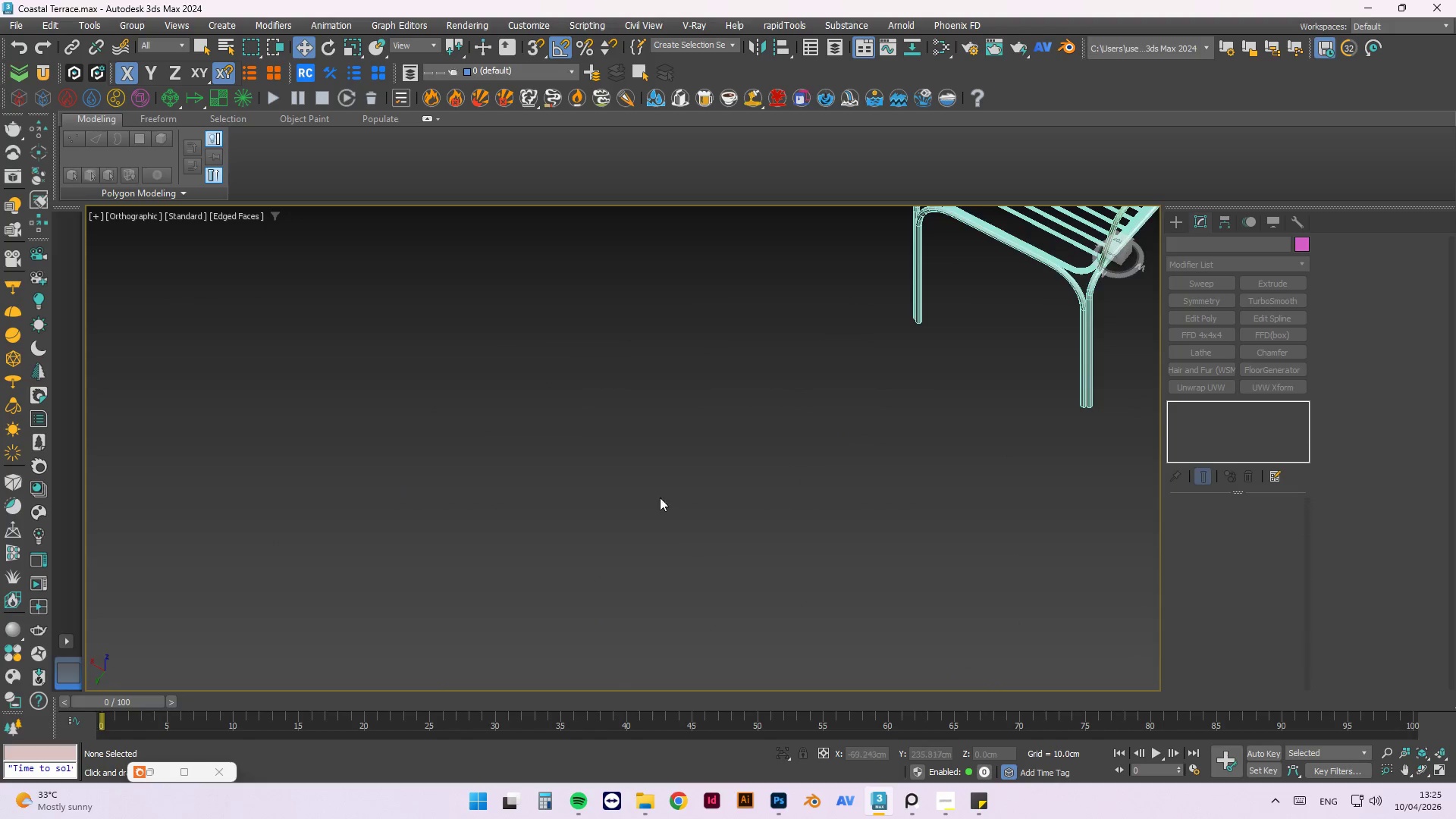 
scroll: coordinate [654, 511], scroll_direction: down, amount: 4.0
 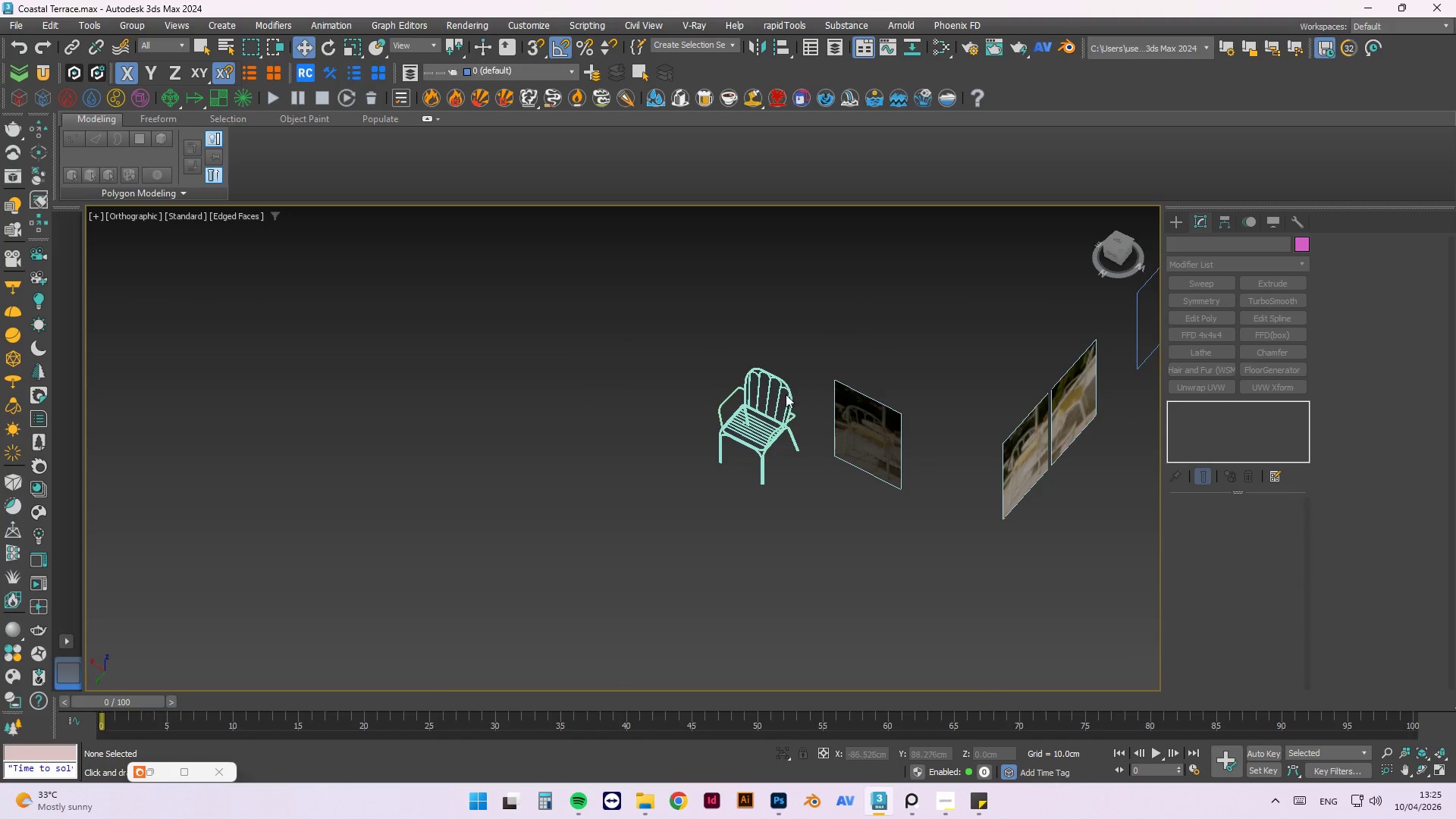 
scroll: coordinate [772, 411], scroll_direction: up, amount: 4.0
 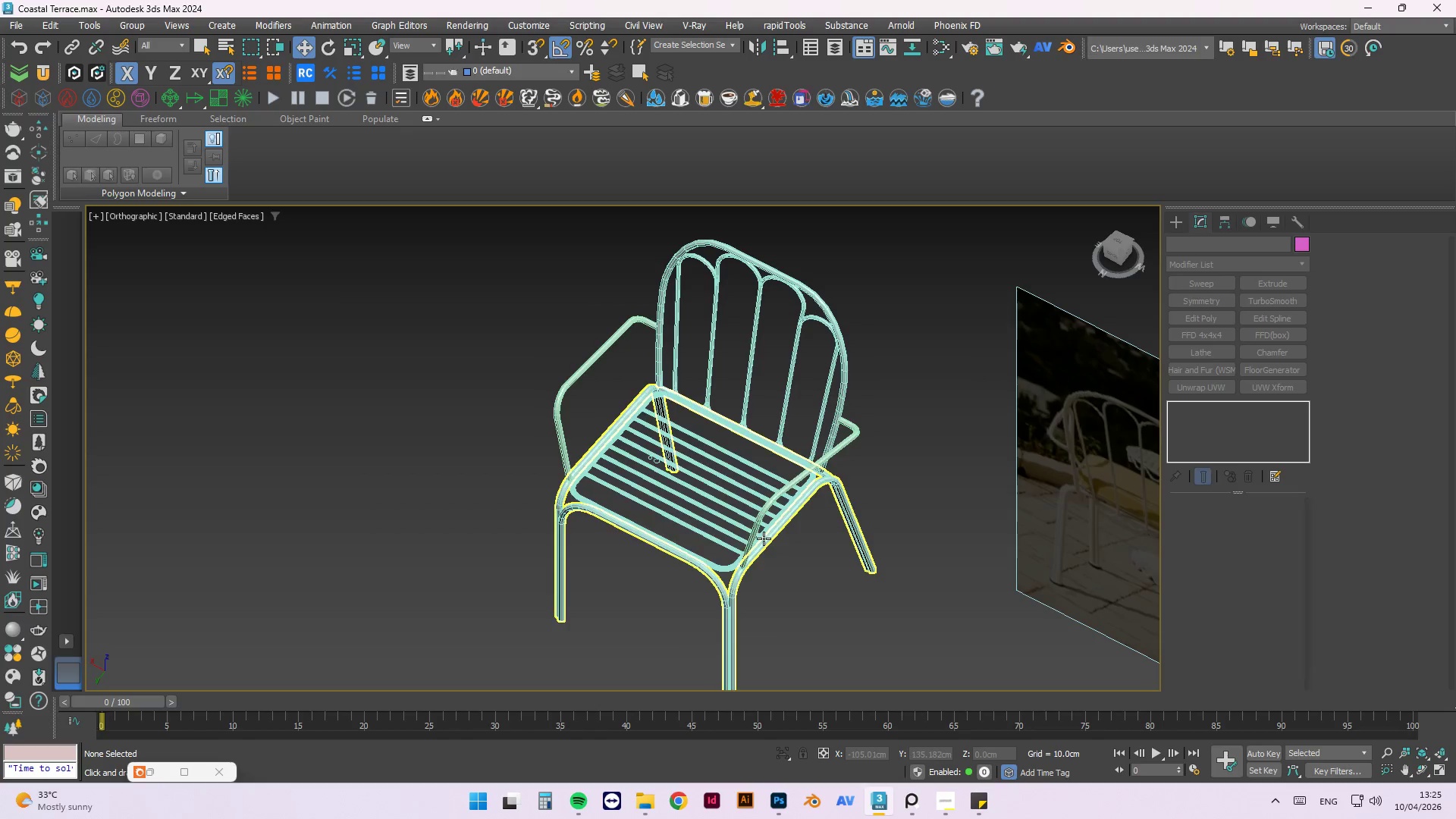 
hold_key(key=AltLeft, duration=1.53)
 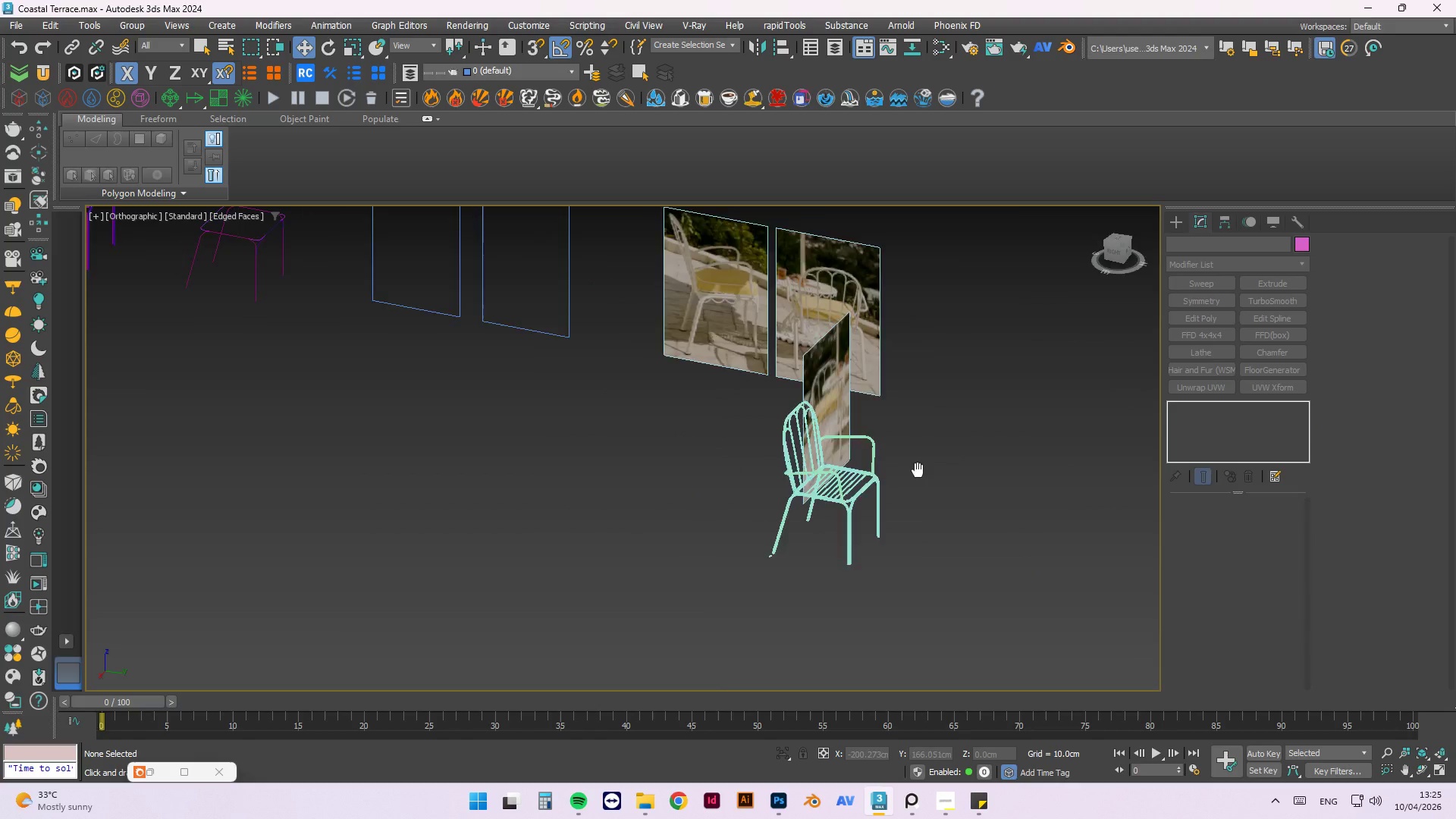 
scroll: coordinate [632, 511], scroll_direction: down, amount: 3.0
 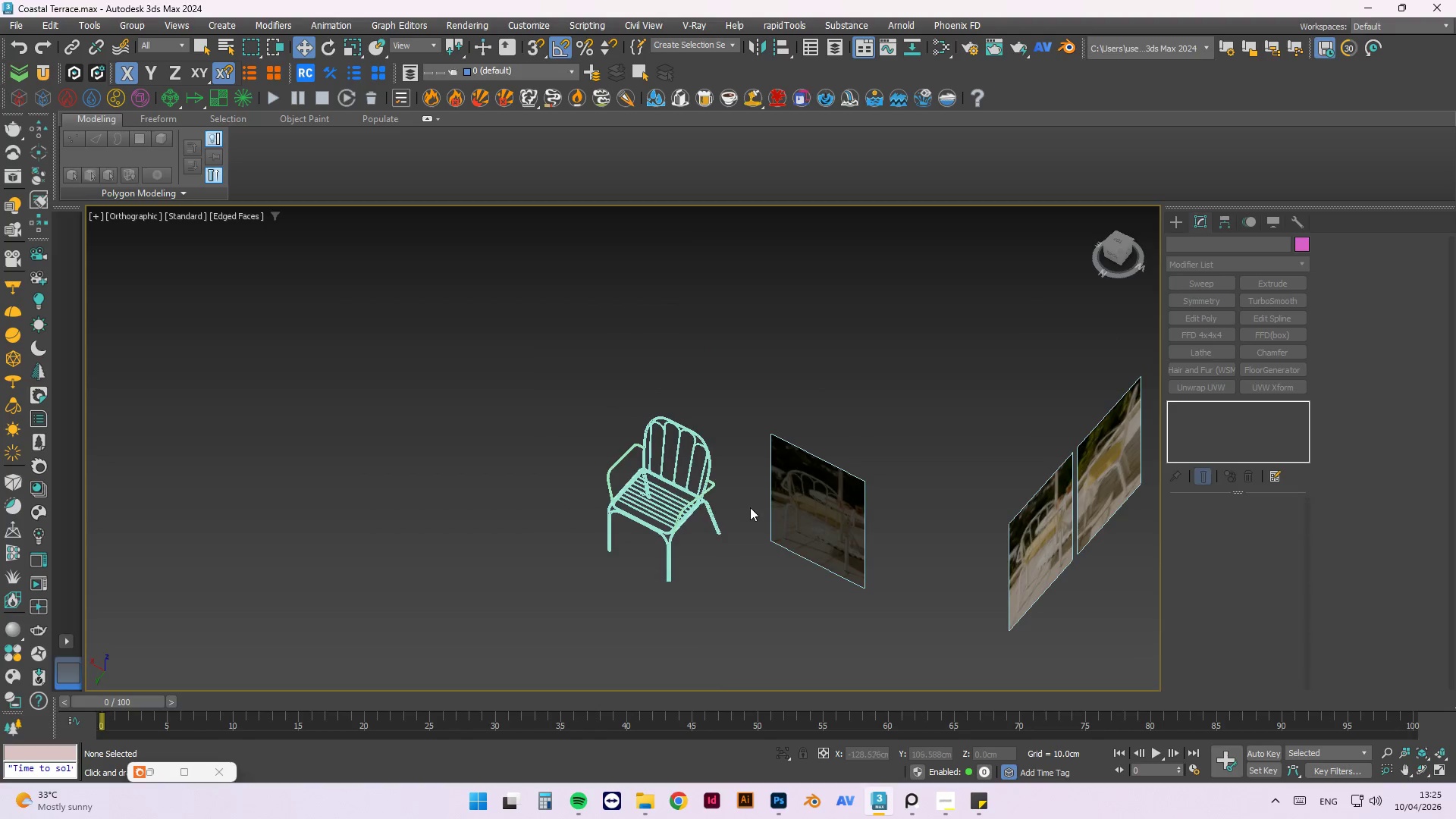 
hold_key(key=AltLeft, duration=1.51)
 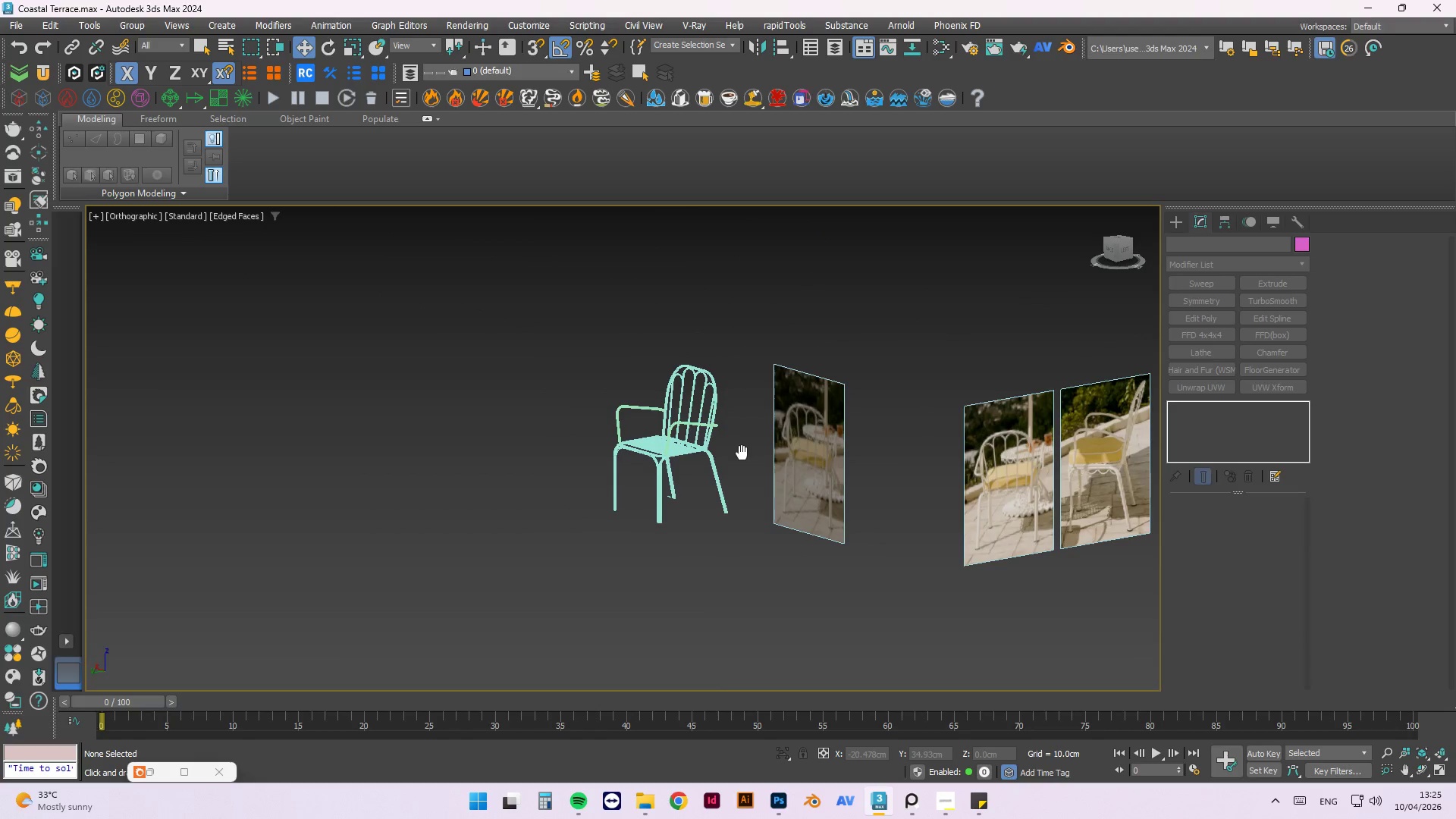 
hold_key(key=AltLeft, duration=0.72)
 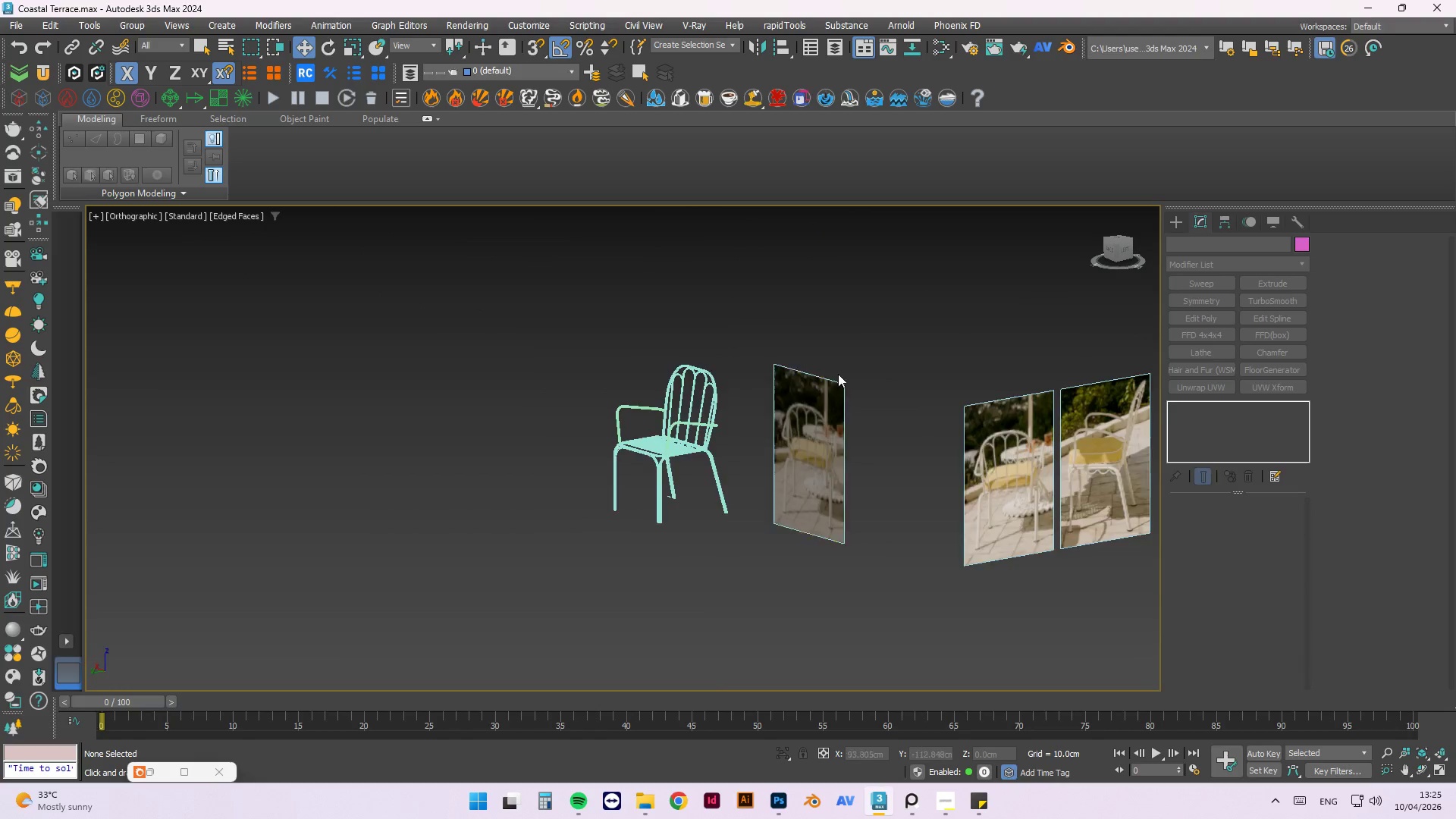 
scroll: coordinate [510, 347], scroll_direction: up, amount: 1.0
 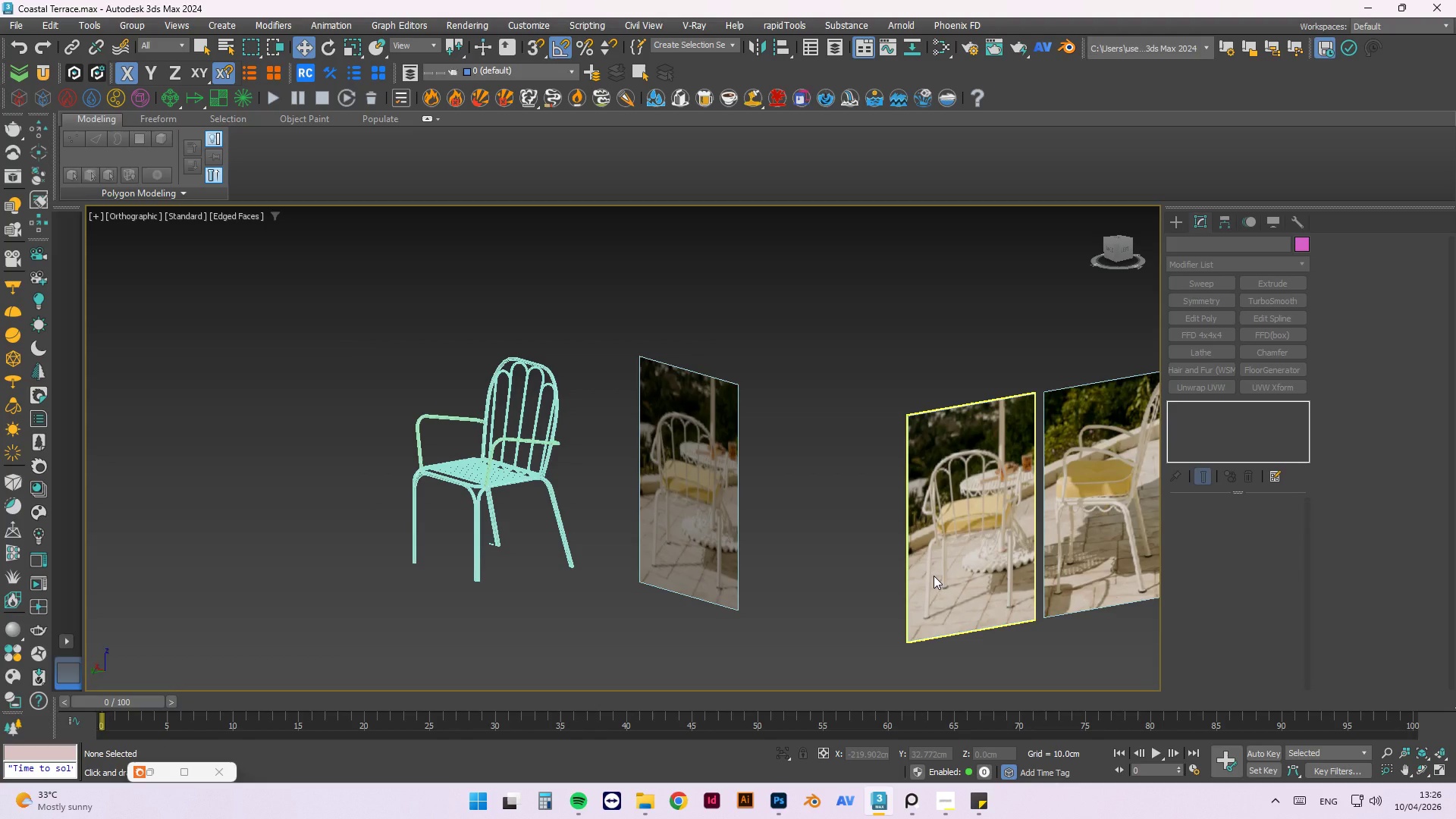 
wait(57.51)
 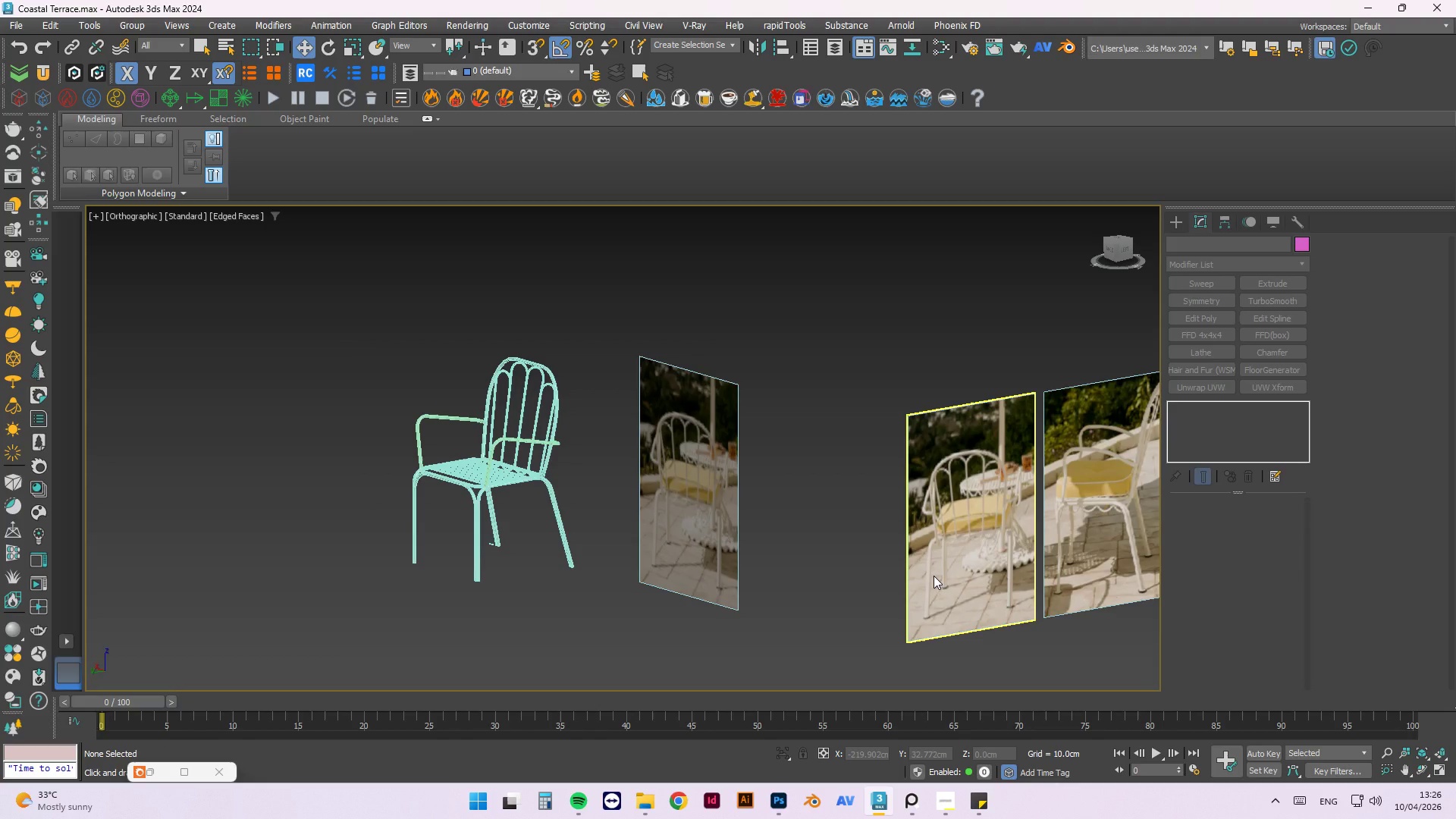 
left_click([595, 818])
 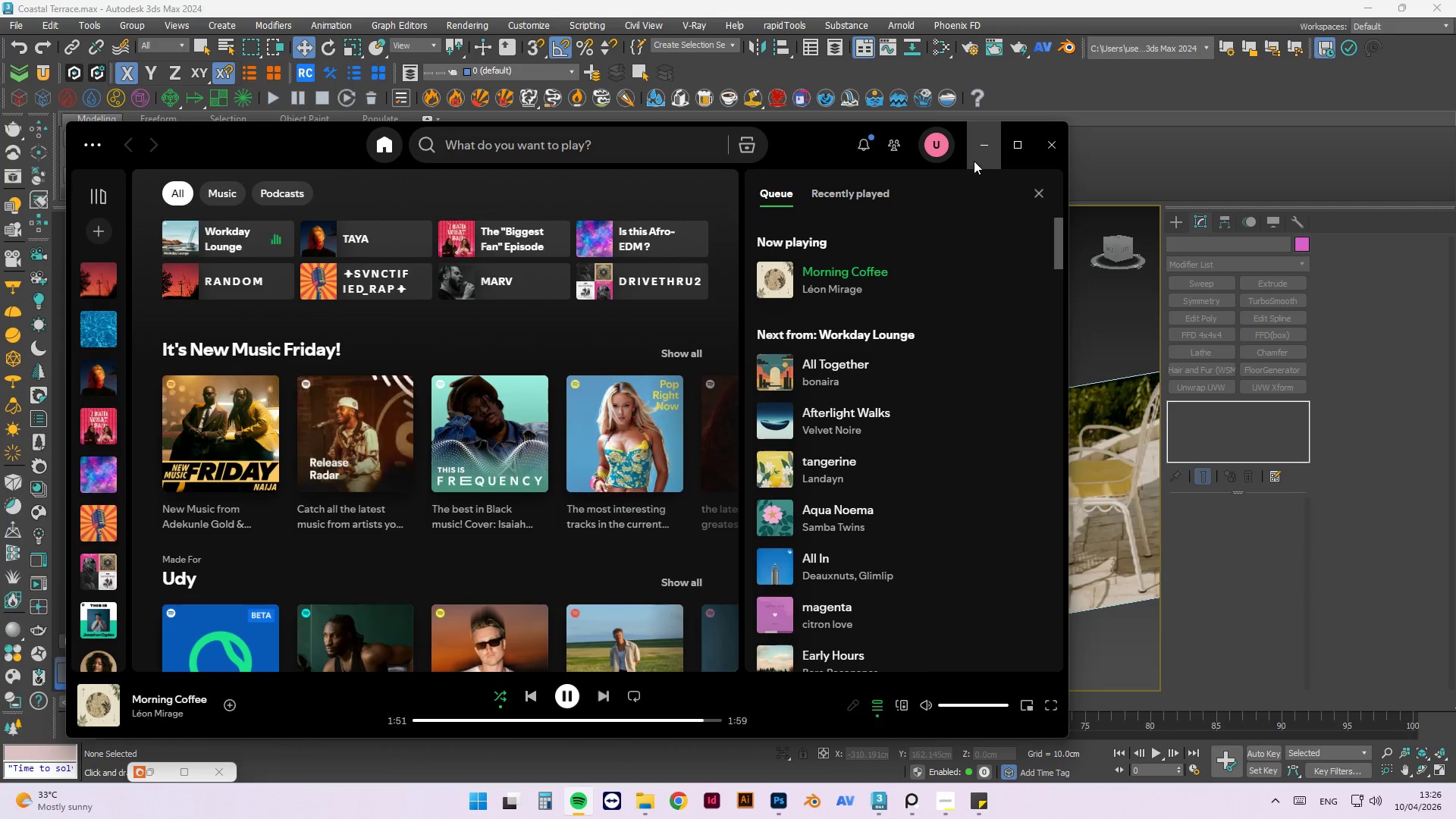 
left_click([995, 151])
 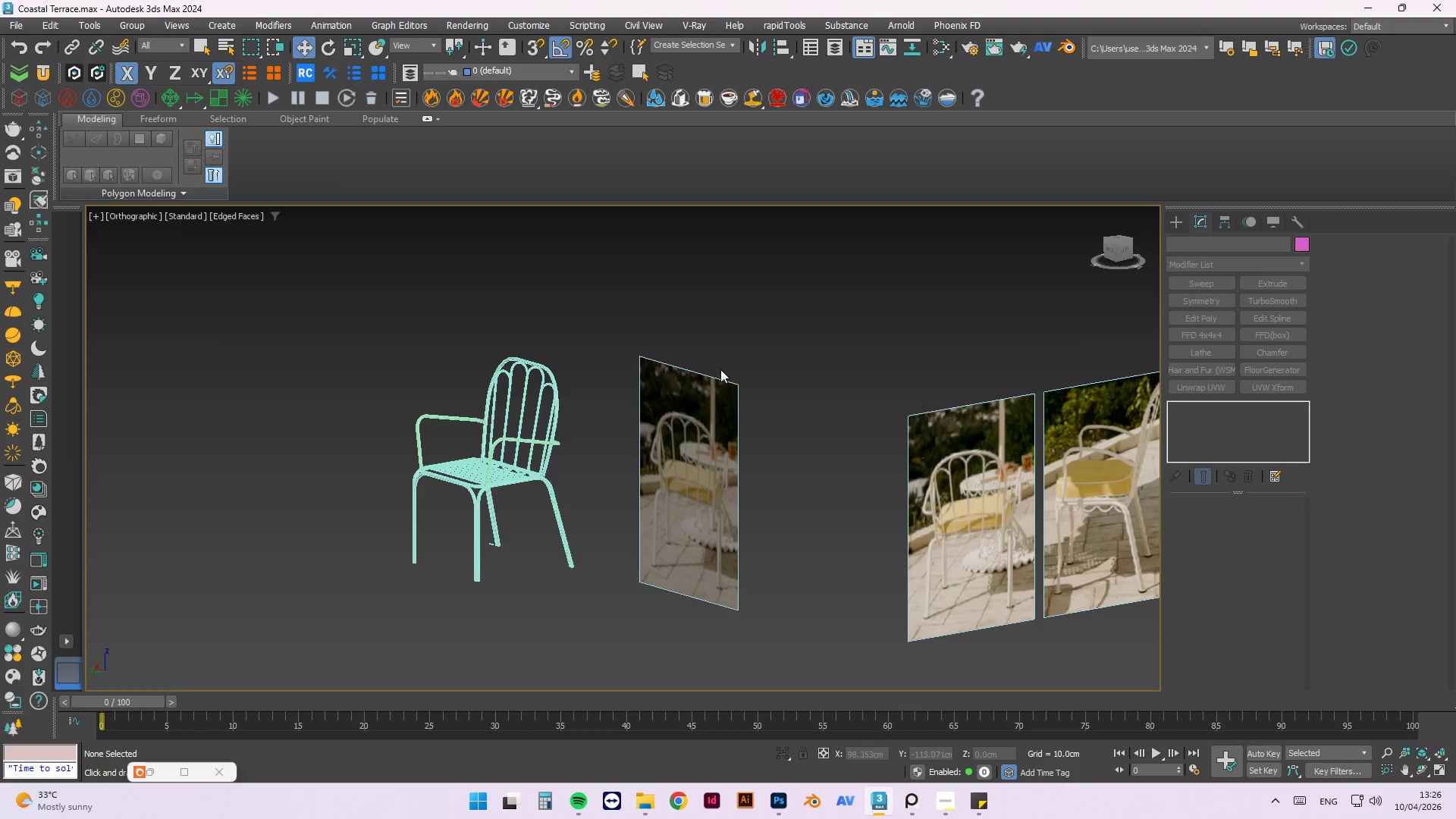 
scroll: coordinate [519, 327], scroll_direction: up, amount: 1.0
 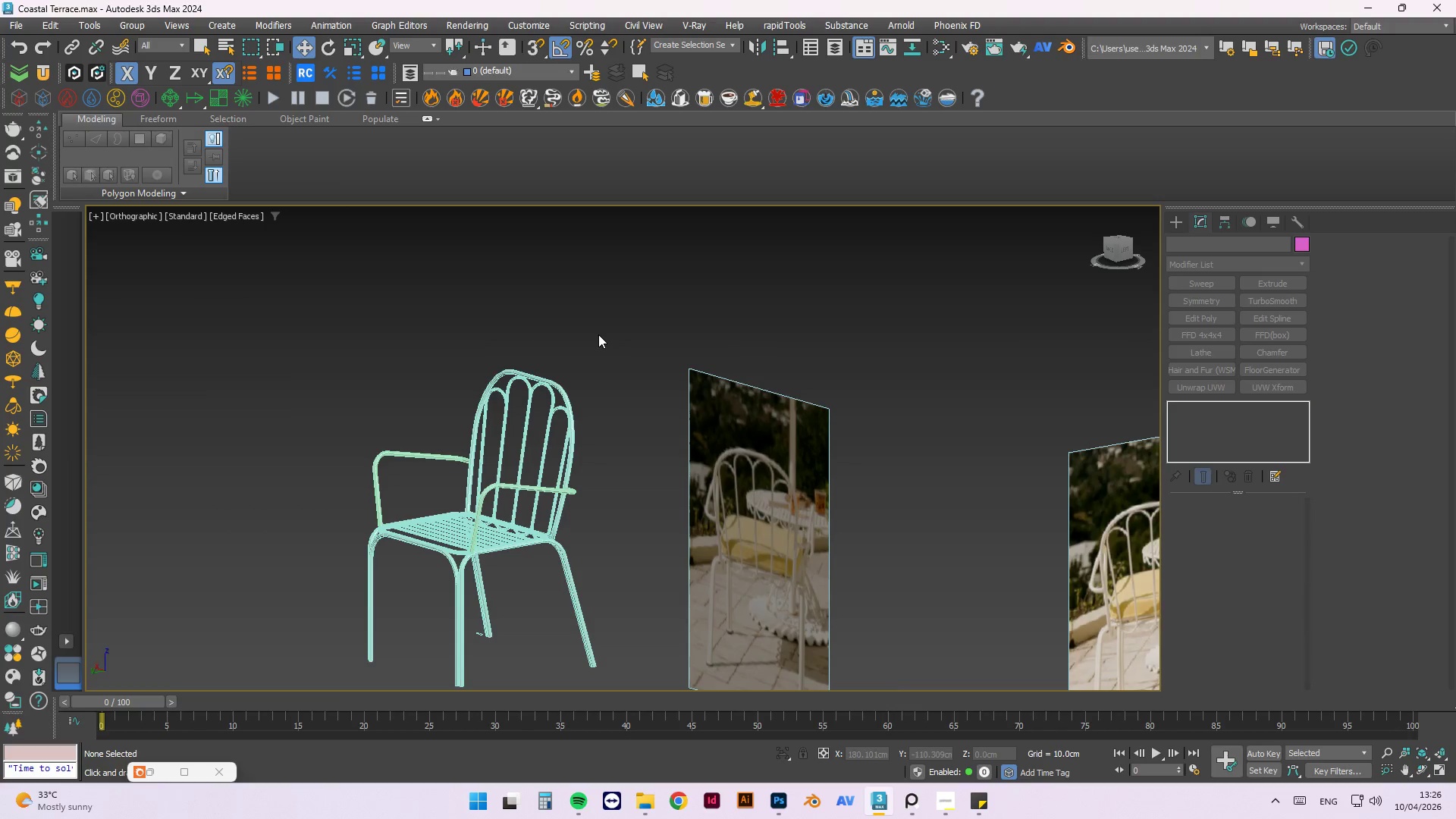 
hold_key(key=AltLeft, duration=0.48)
 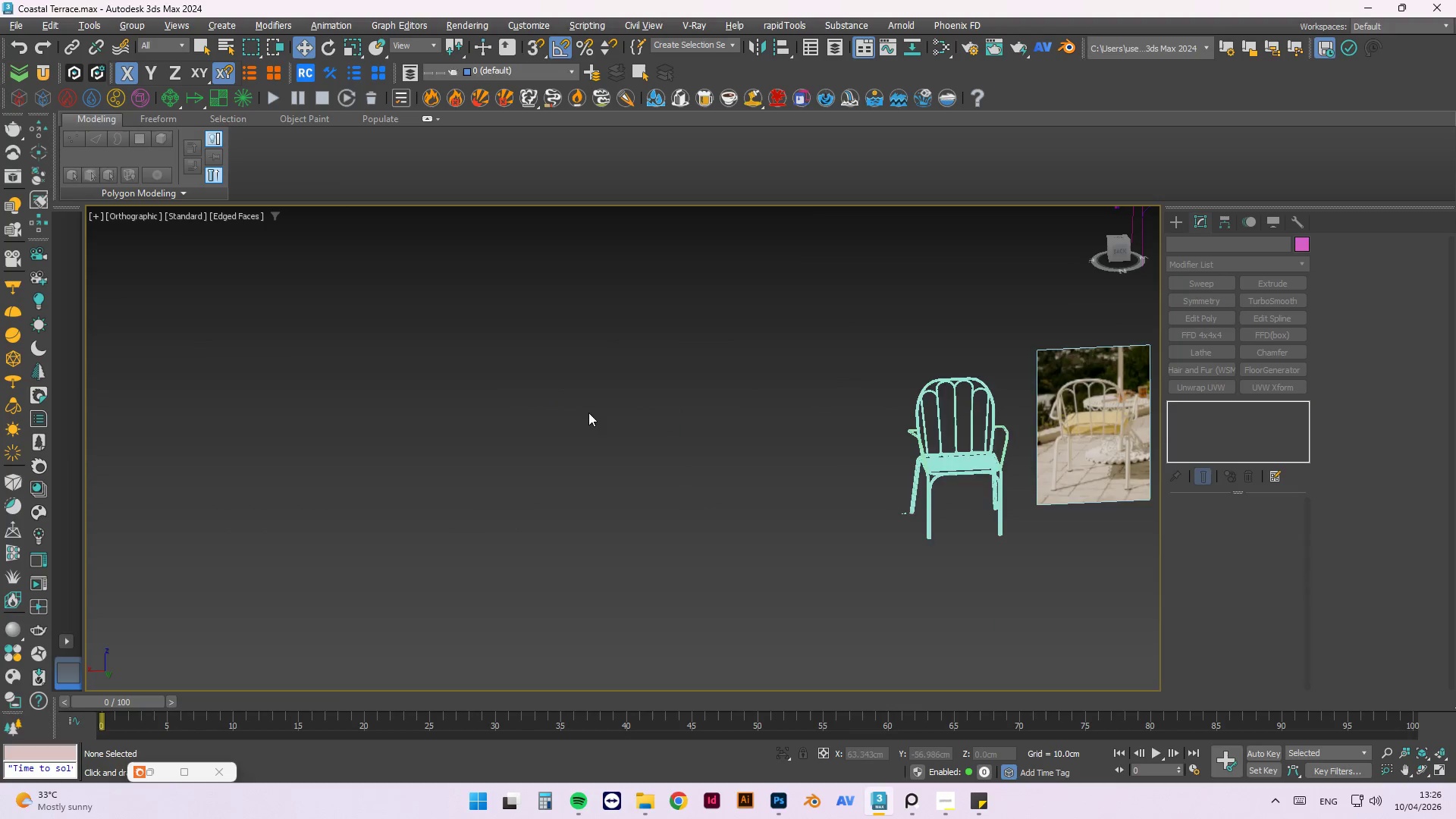 
scroll: coordinate [579, 416], scroll_direction: down, amount: 4.0
 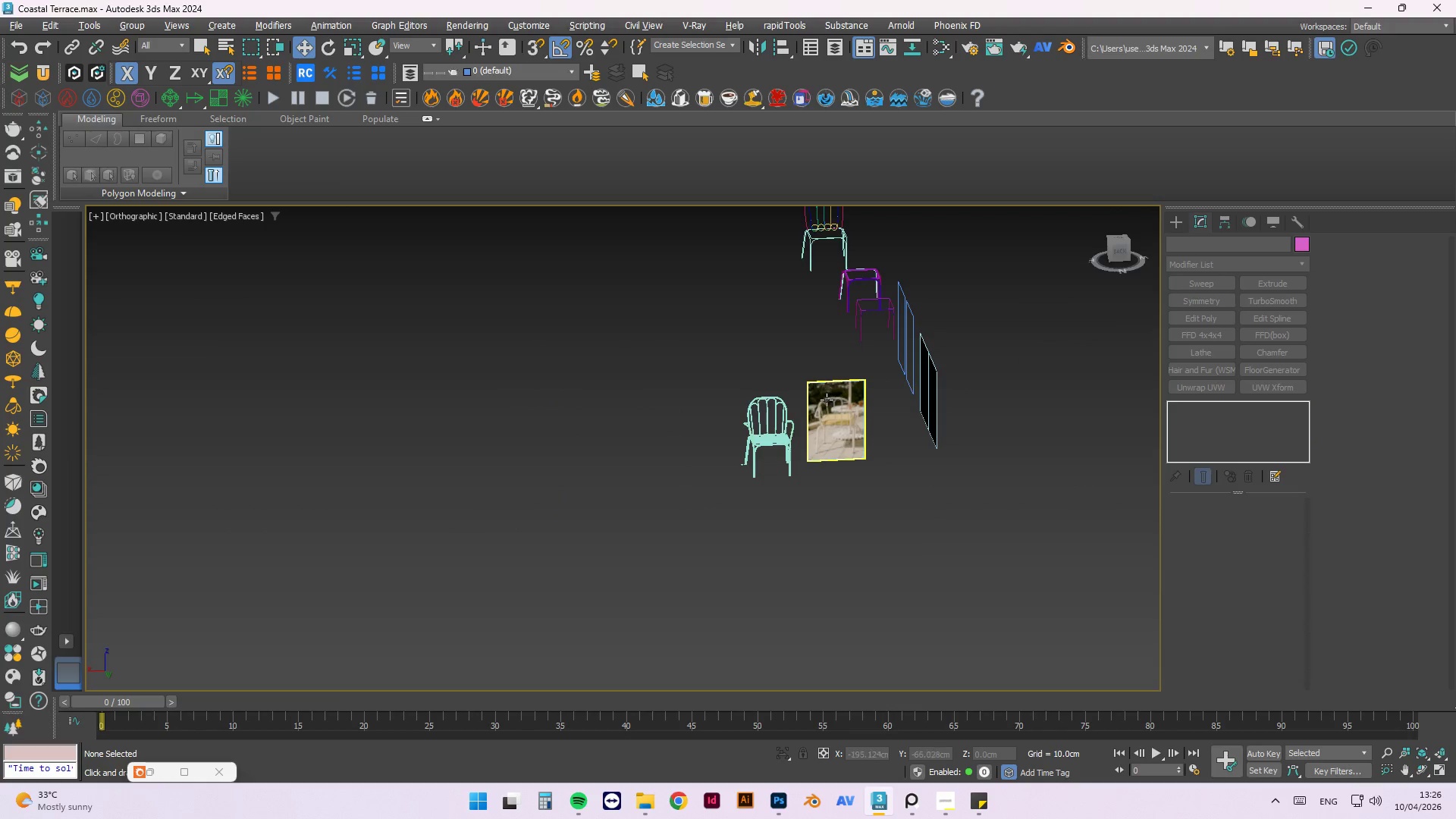 
scroll: coordinate [802, 417], scroll_direction: up, amount: 4.0
 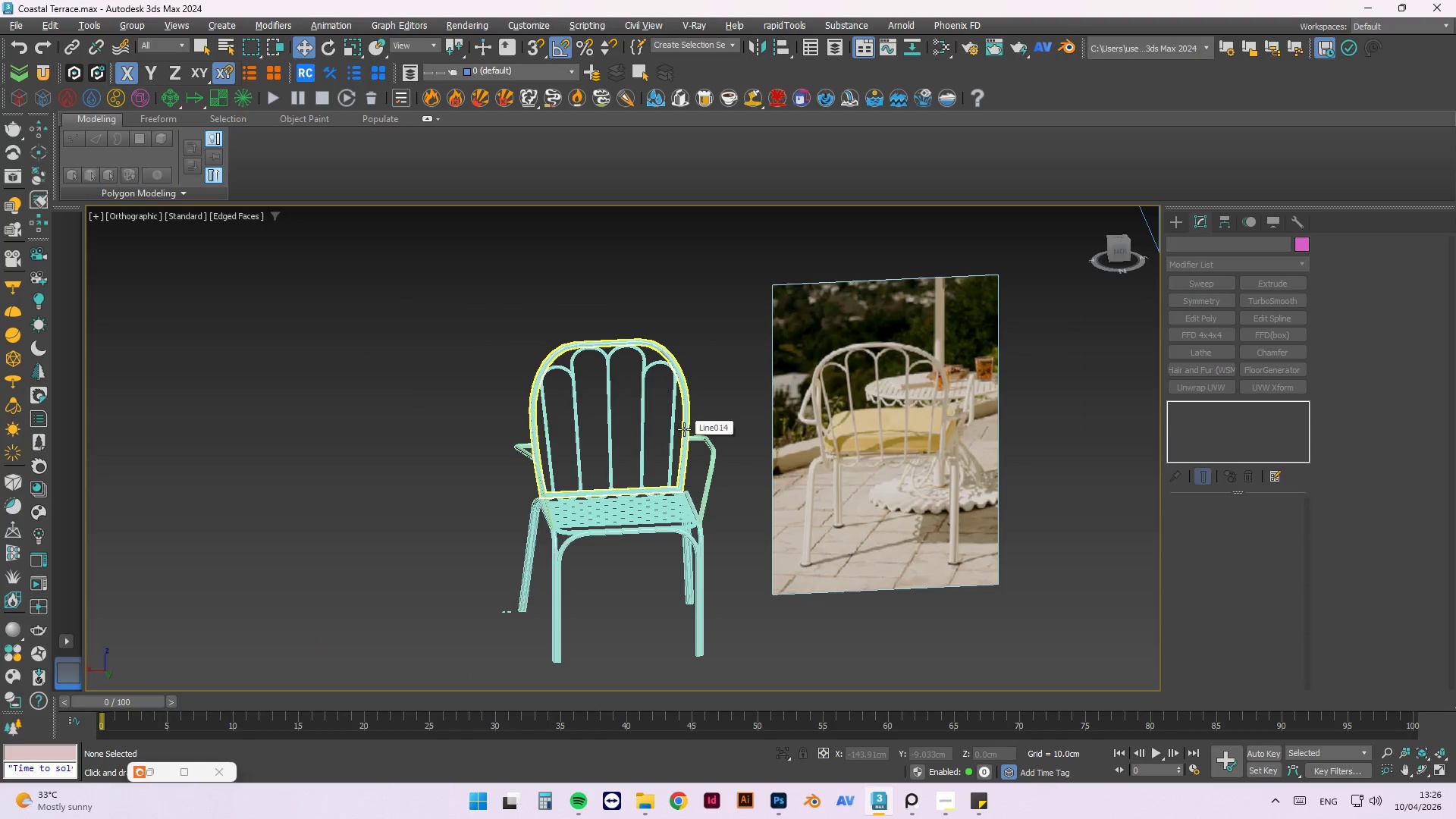 
scroll: coordinate [644, 453], scroll_direction: down, amount: 1.0
 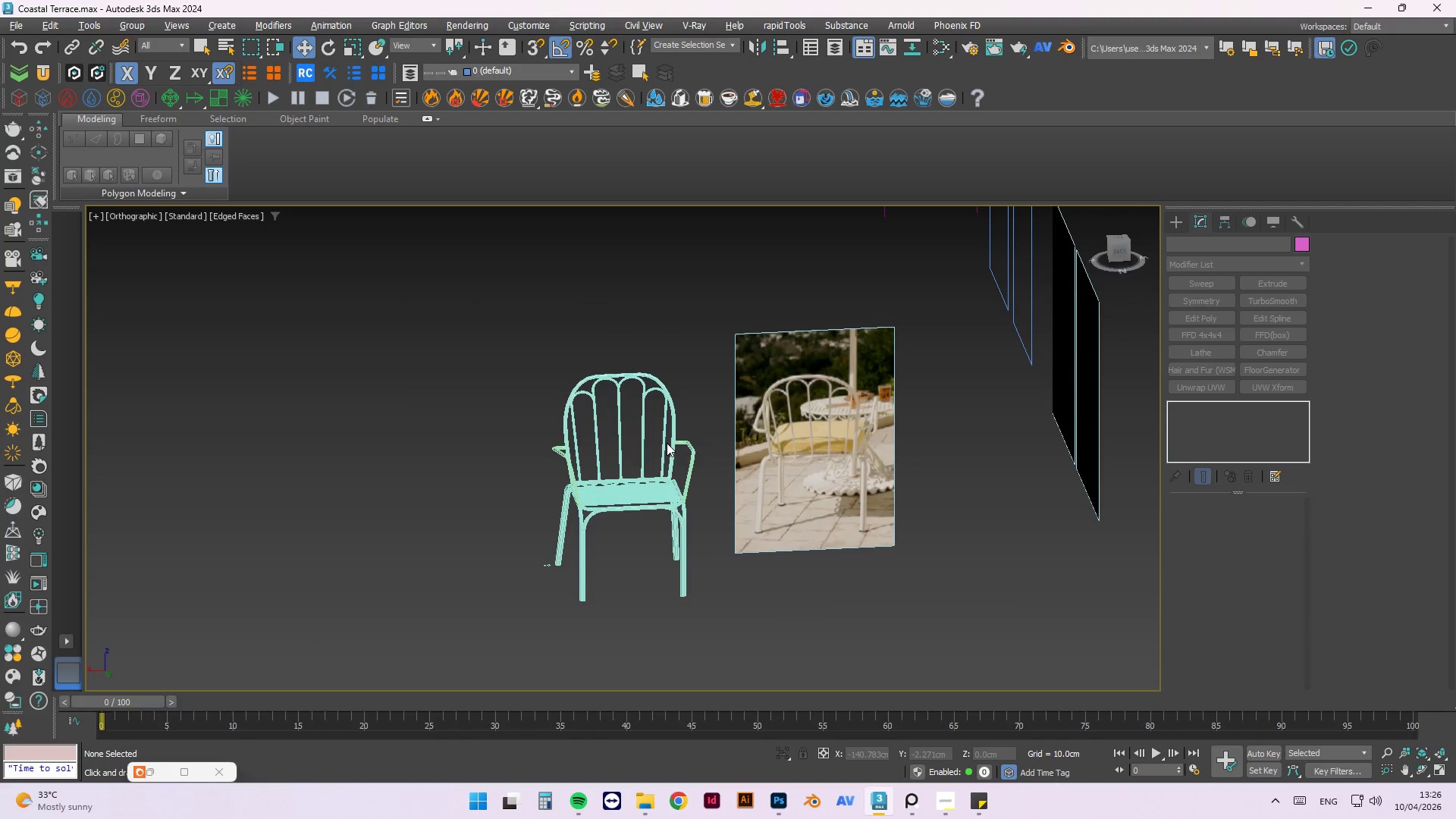 
wait(5.05)
 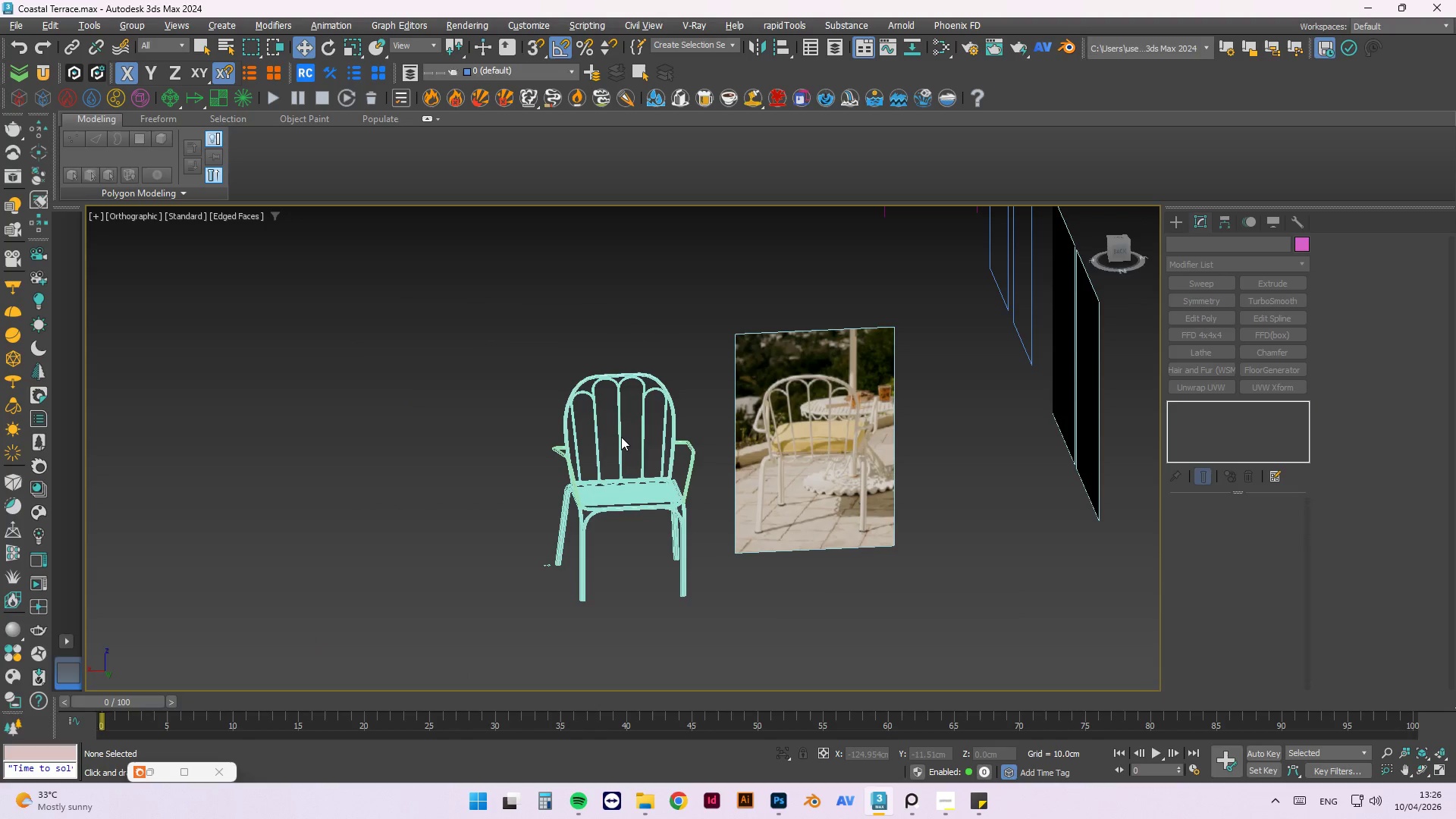 
scroll: coordinate [692, 462], scroll_direction: up, amount: 3.0
 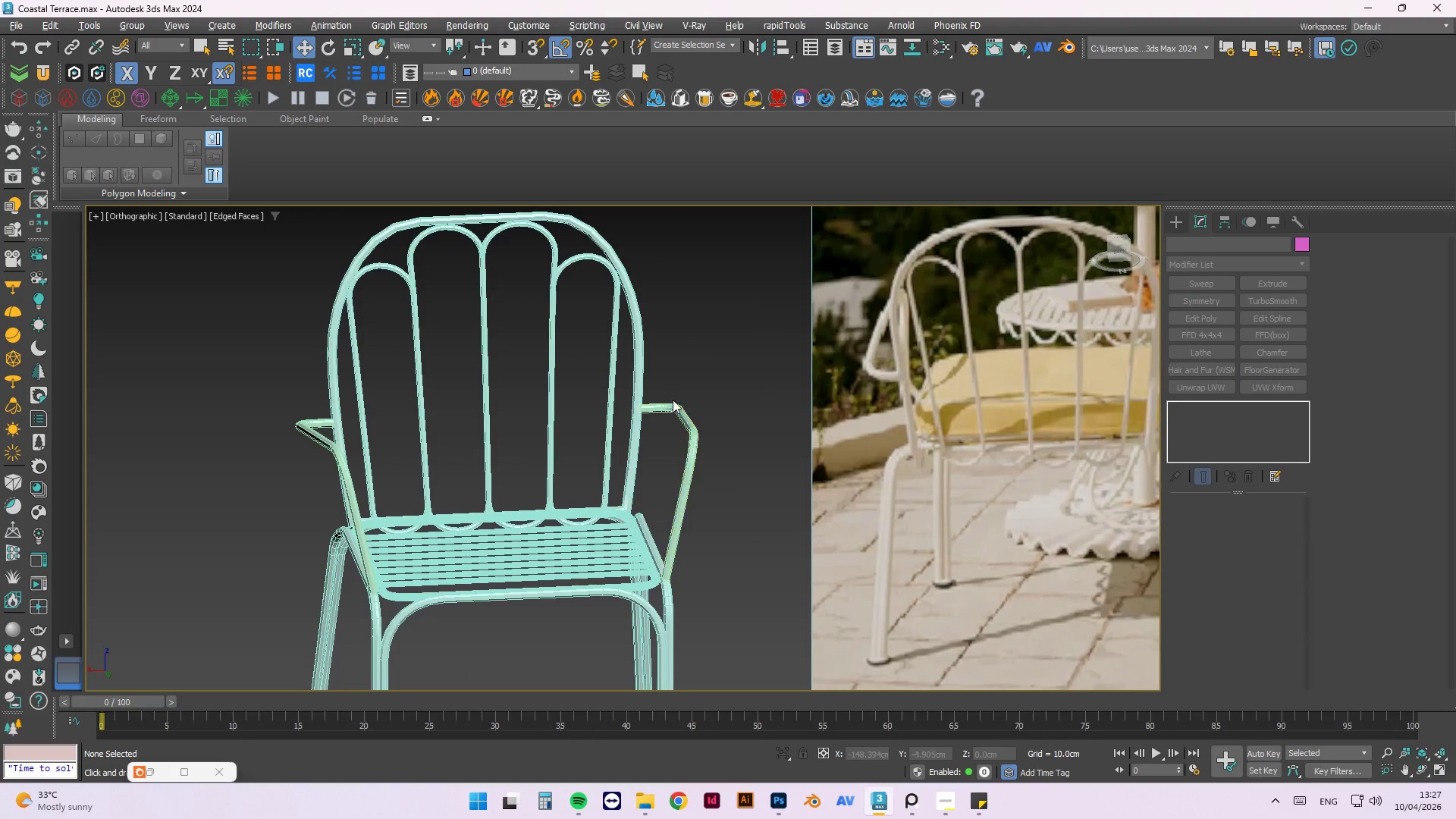 
scroll: coordinate [669, 378], scroll_direction: down, amount: 2.0
 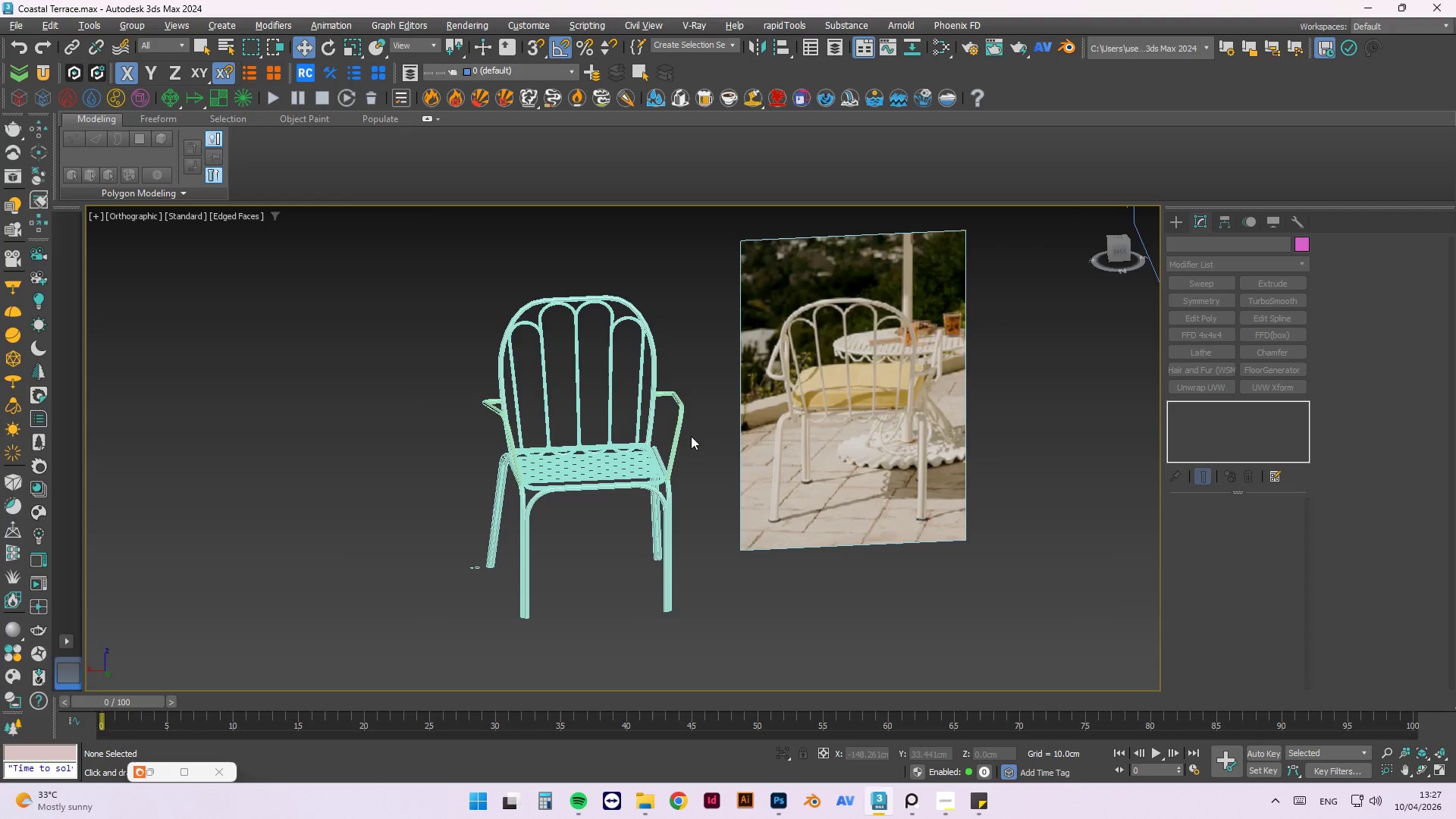 
hold_key(key=AltLeft, duration=0.7)
 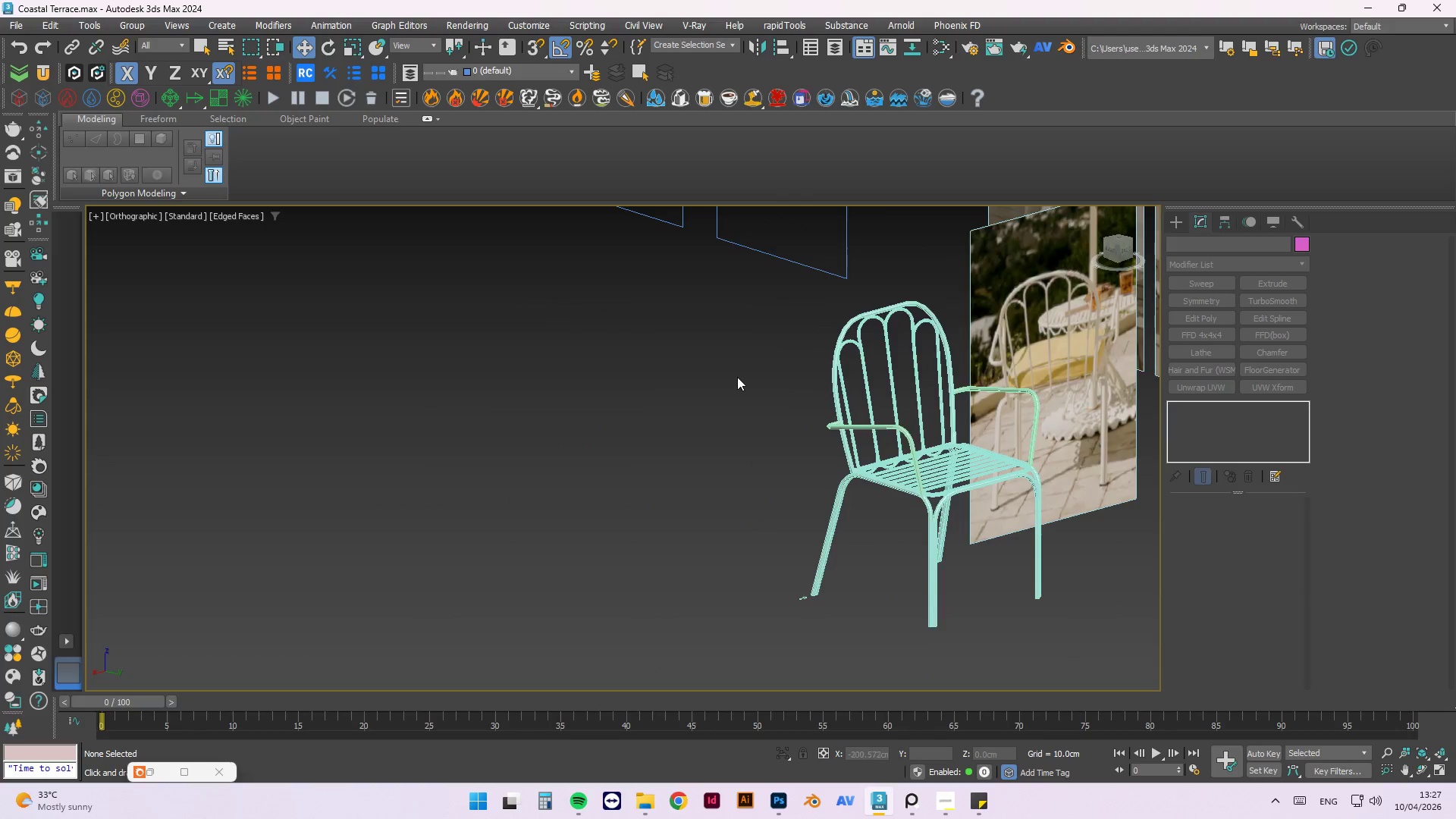 
scroll: coordinate [737, 377], scroll_direction: down, amount: 1.0
 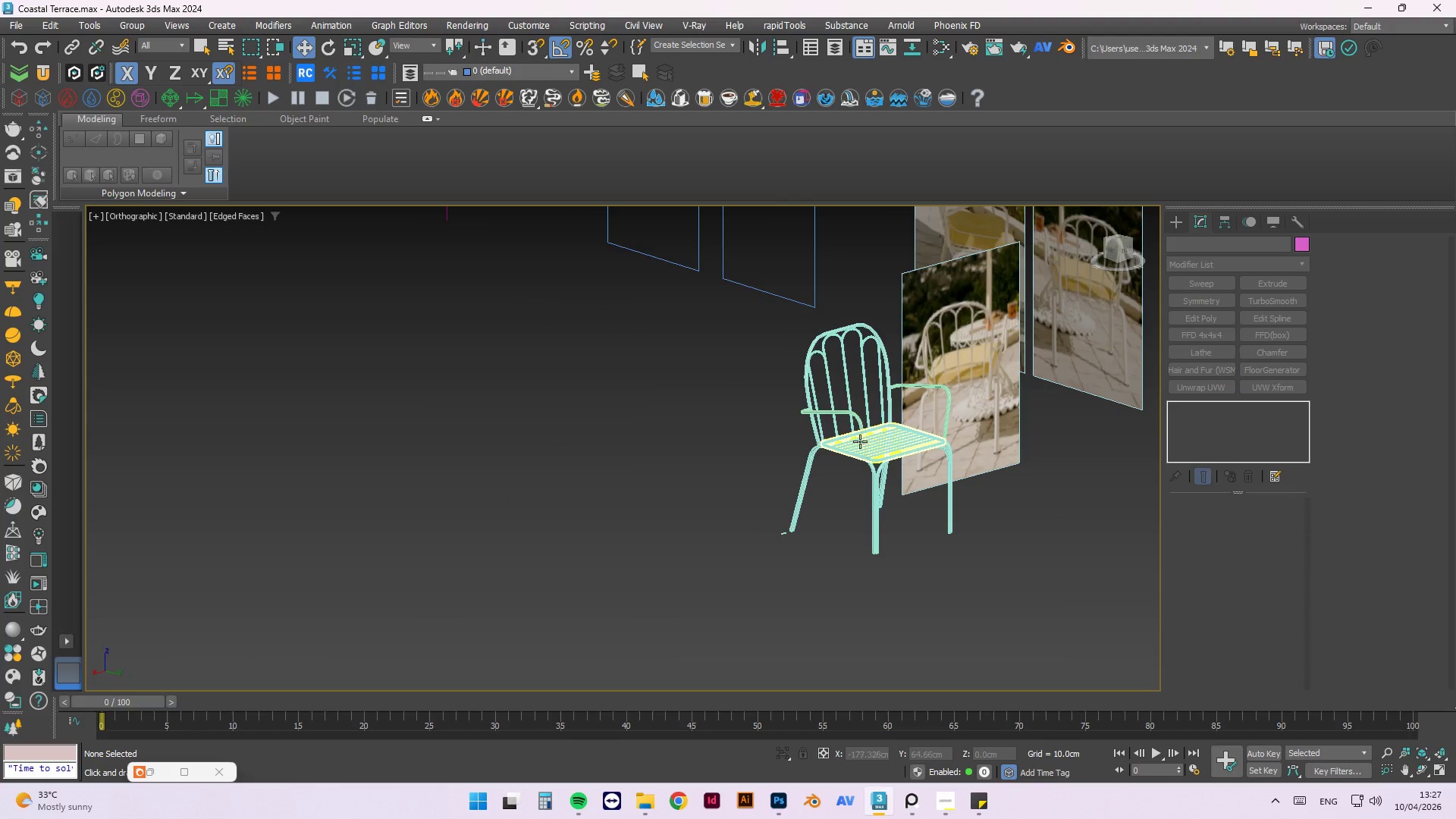 
scroll: coordinate [569, 332], scroll_direction: up, amount: 2.0
 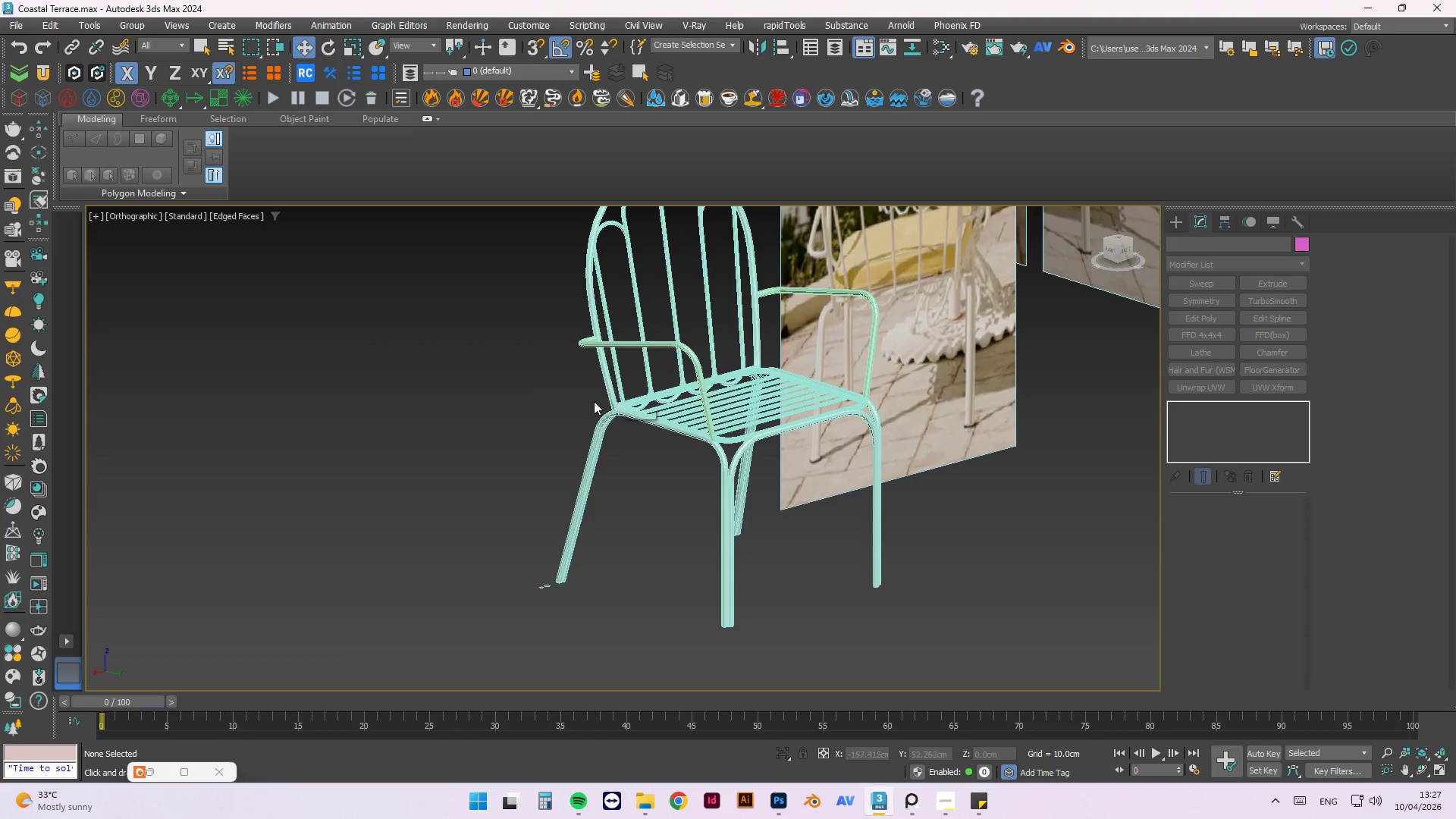 
hold_key(key=AltLeft, duration=0.86)
 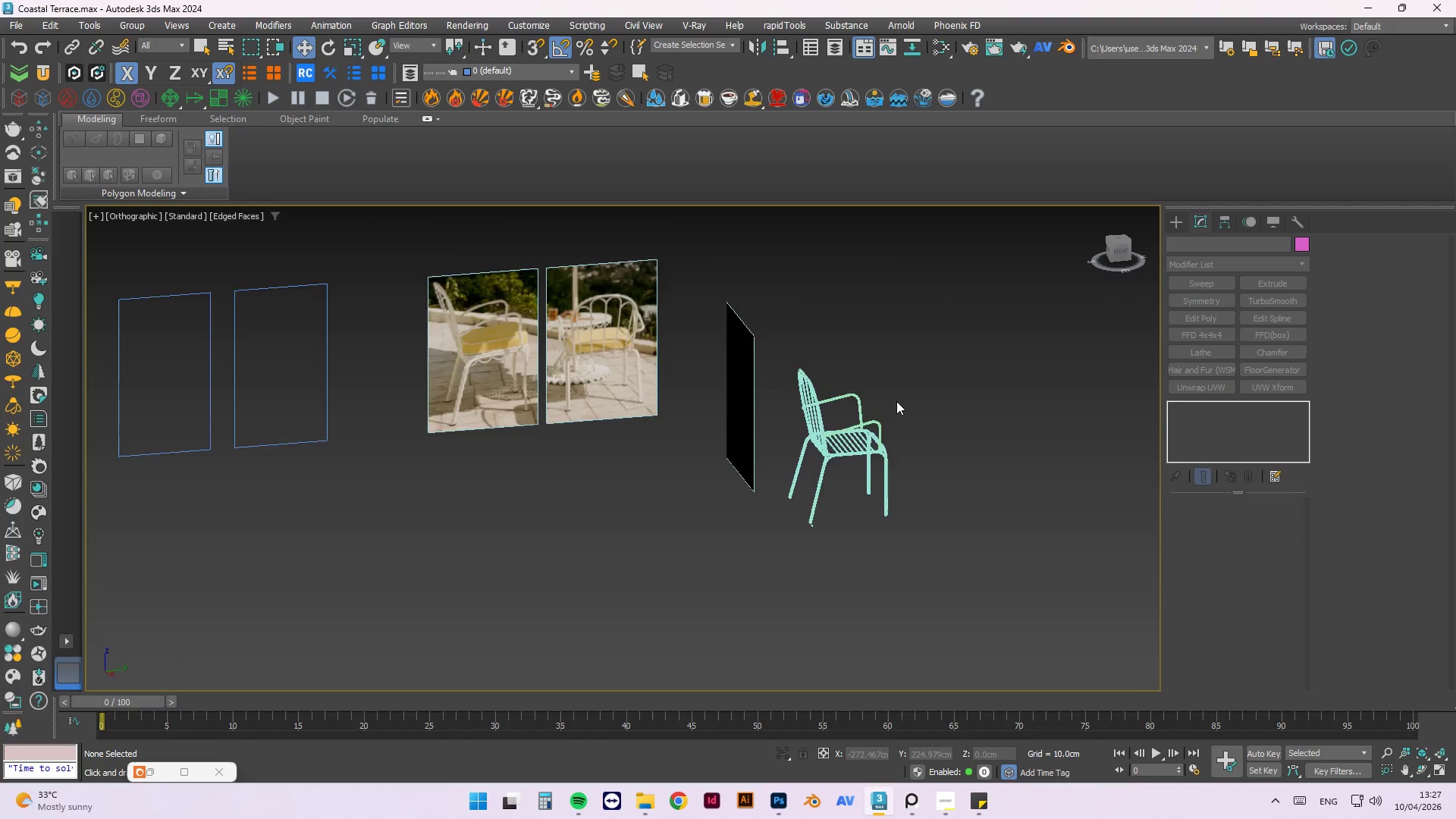 
scroll: coordinate [575, 388], scroll_direction: down, amount: 3.0
 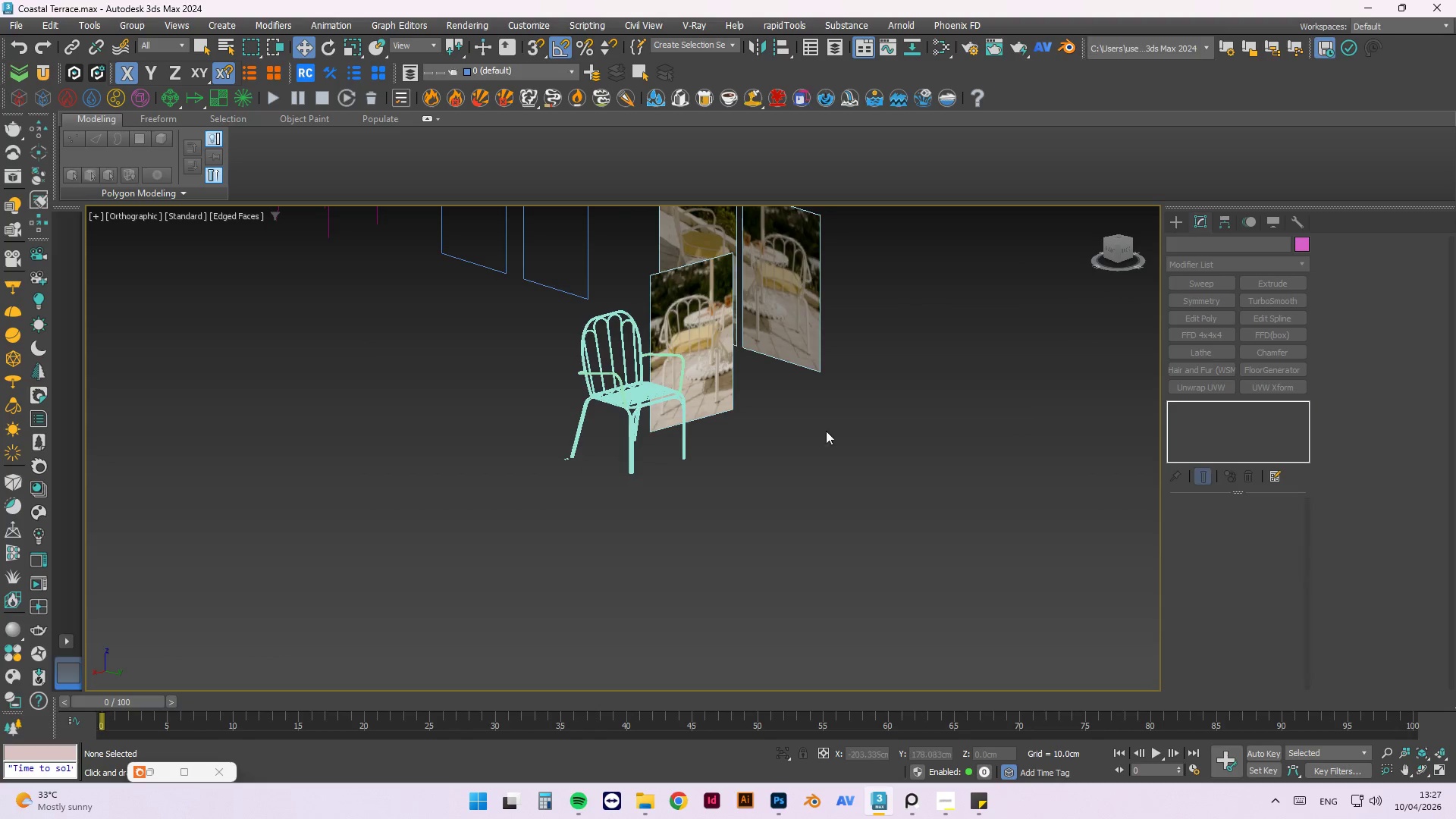 
scroll: coordinate [860, 407], scroll_direction: up, amount: 3.0
 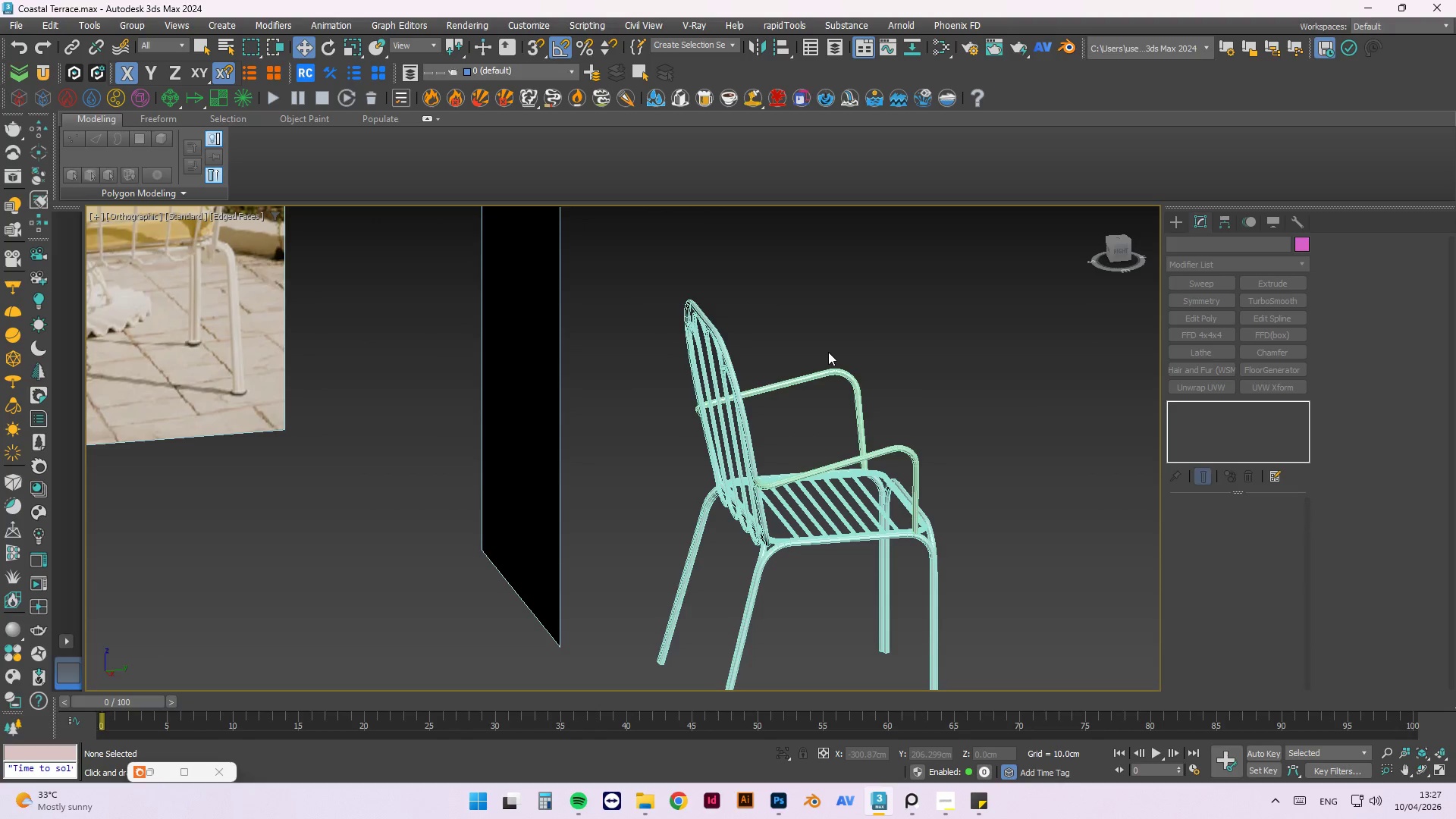 
wait(6.02)
 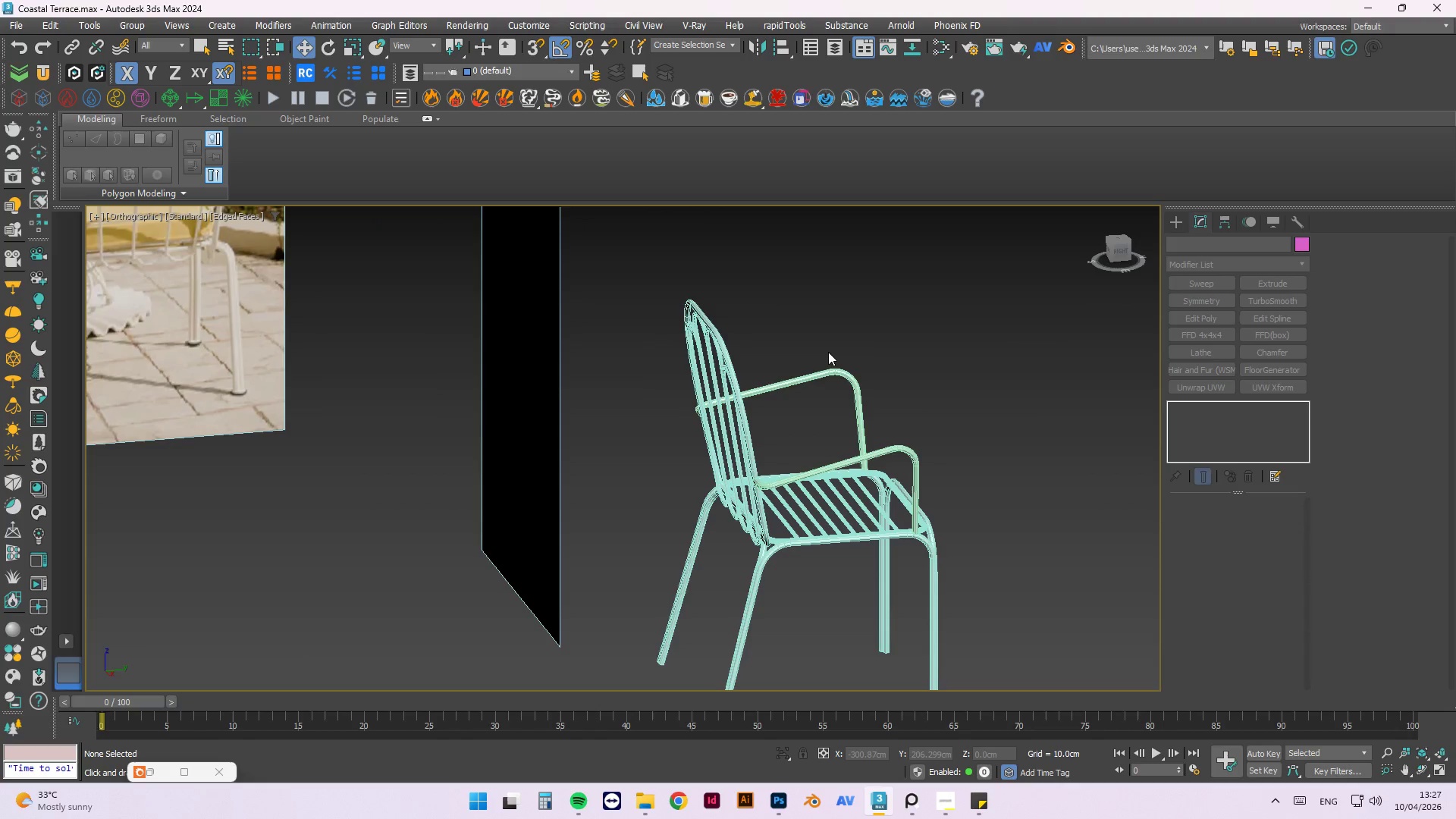 
scroll: coordinate [856, 425], scroll_direction: up, amount: 1.0
 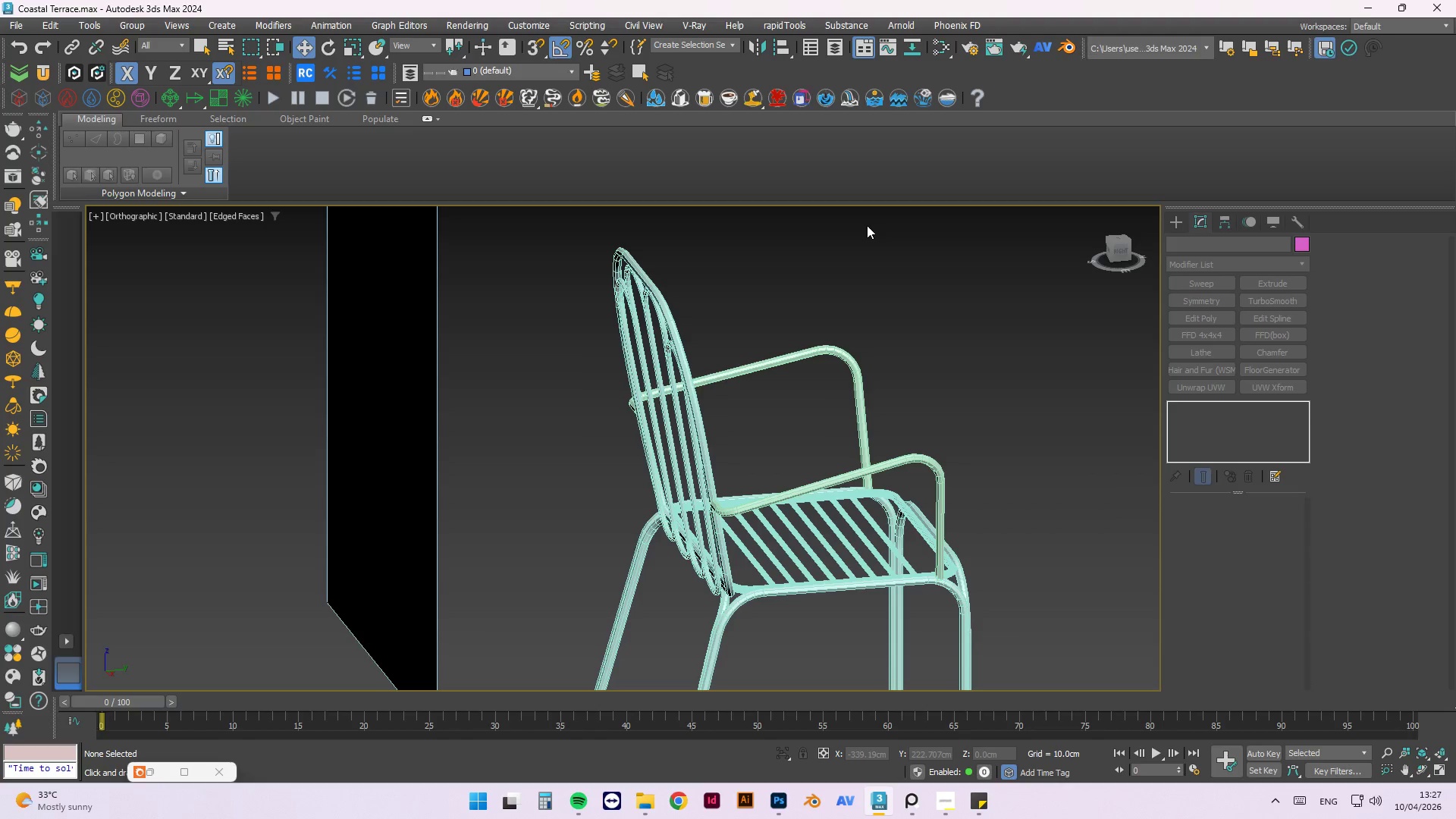 
wait(12.86)
 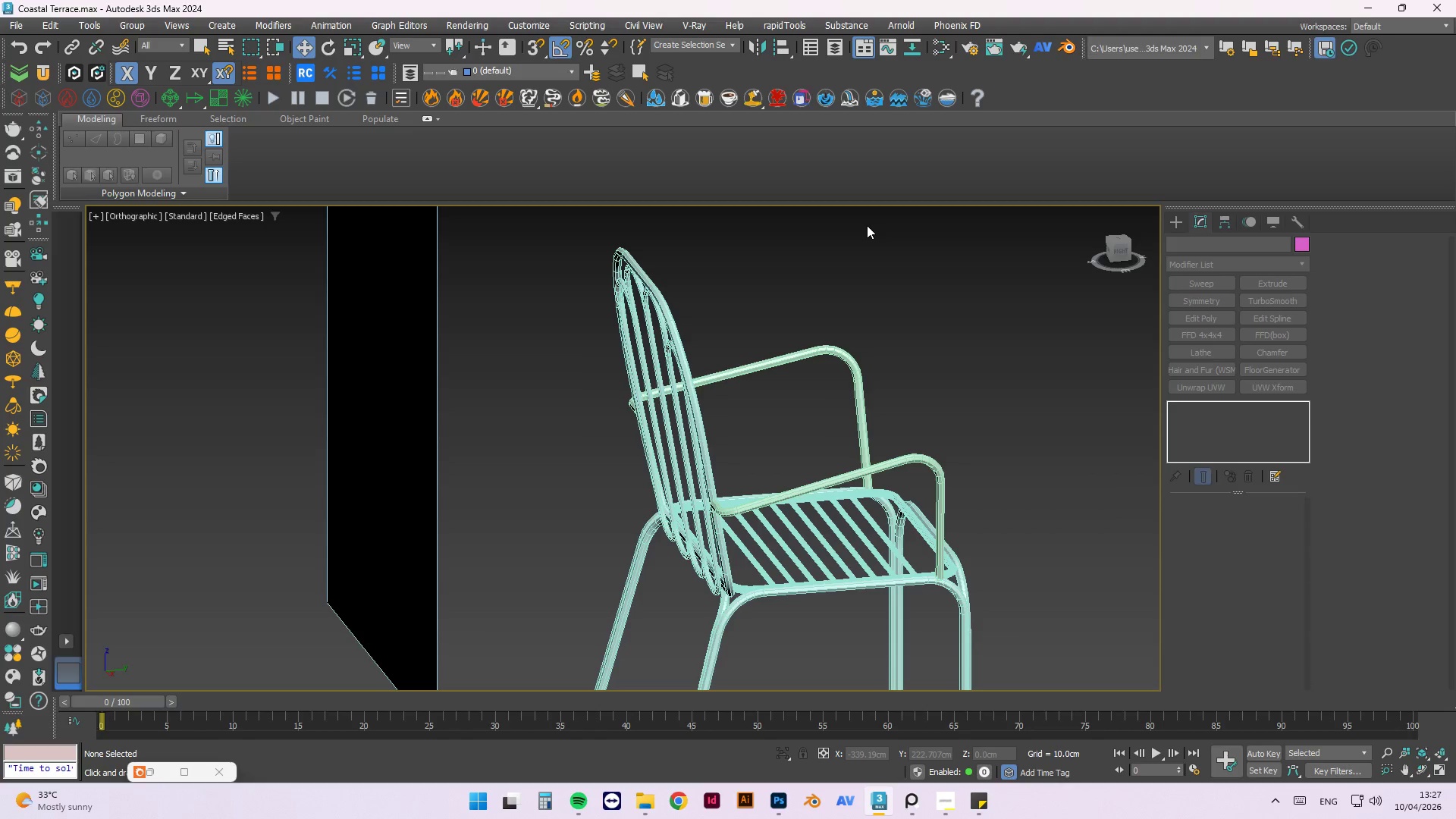 
scroll: coordinate [765, 416], scroll_direction: down, amount: 1.0
 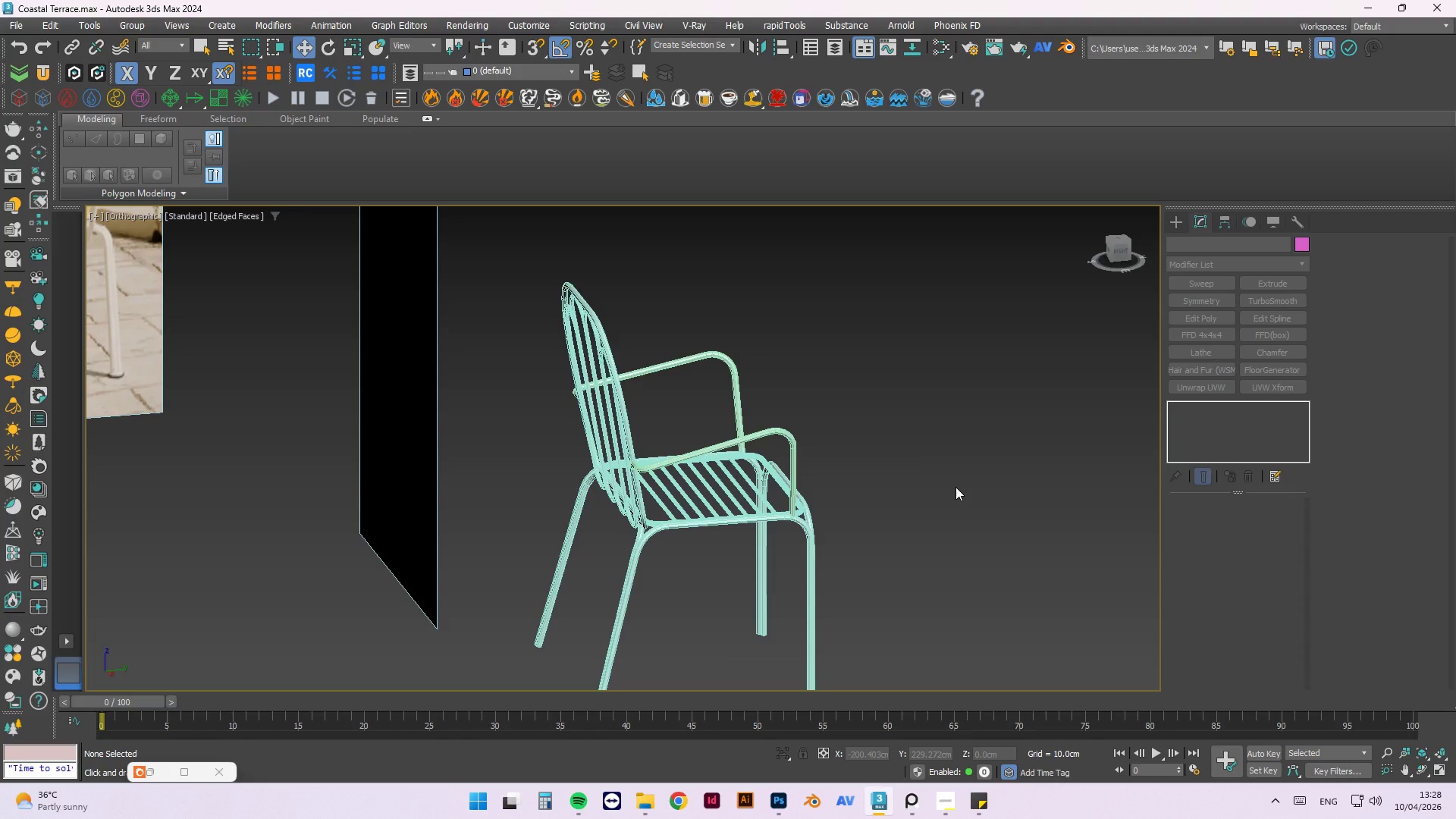 
wait(60.22)
 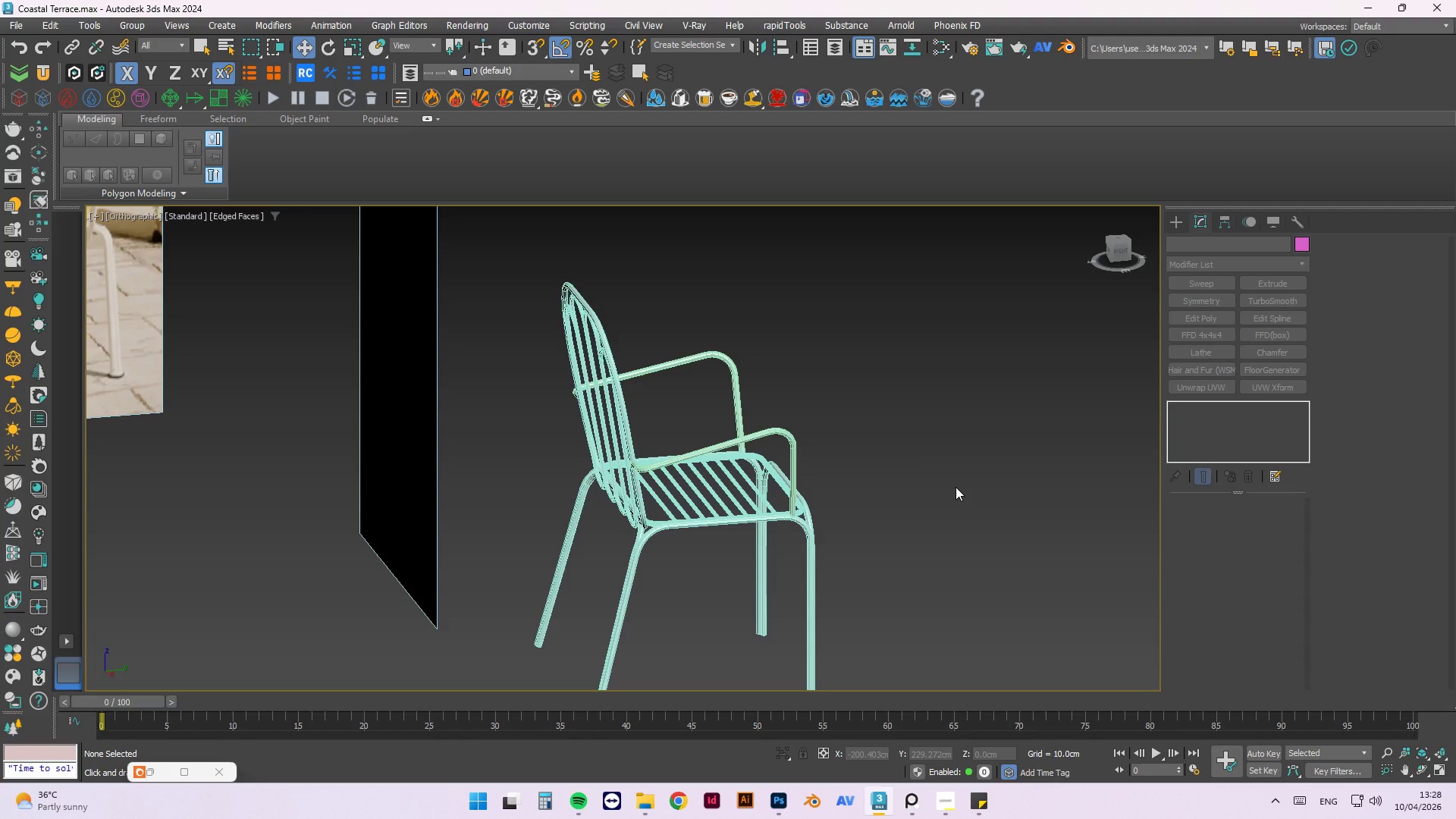 
left_click([569, 808])
 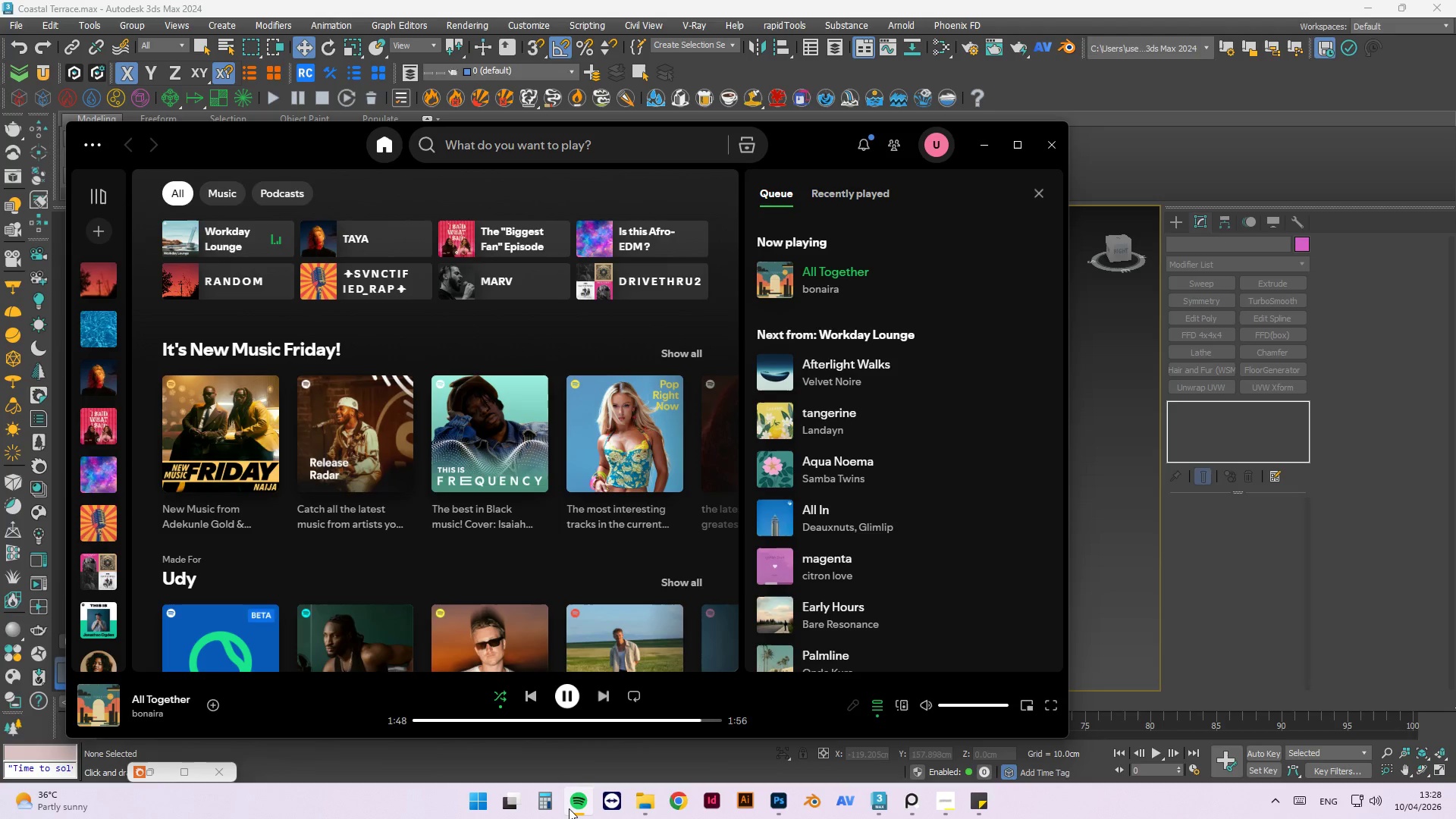 
left_click([569, 808])
 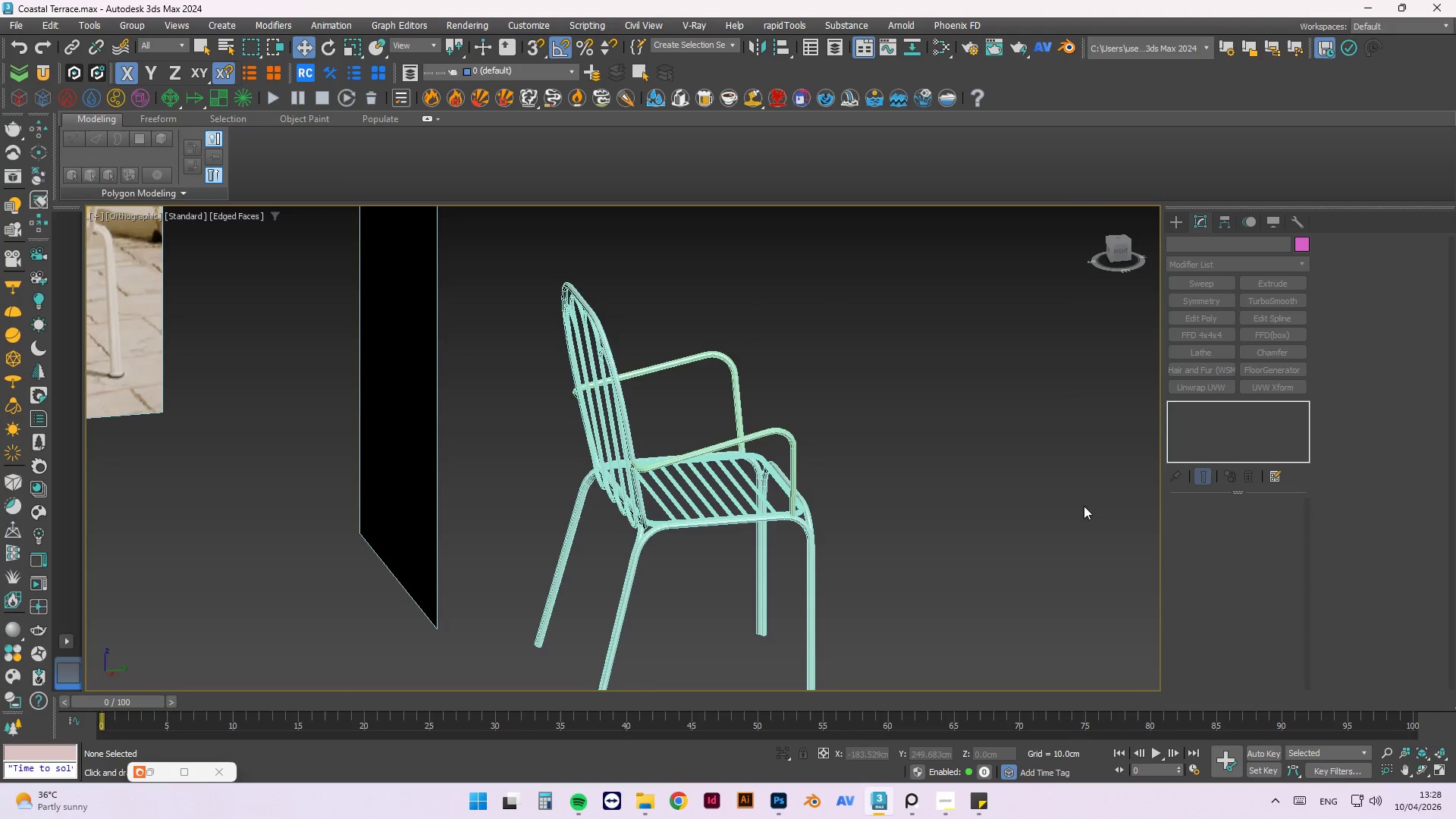 
hold_key(key=AltLeft, duration=1.25)
 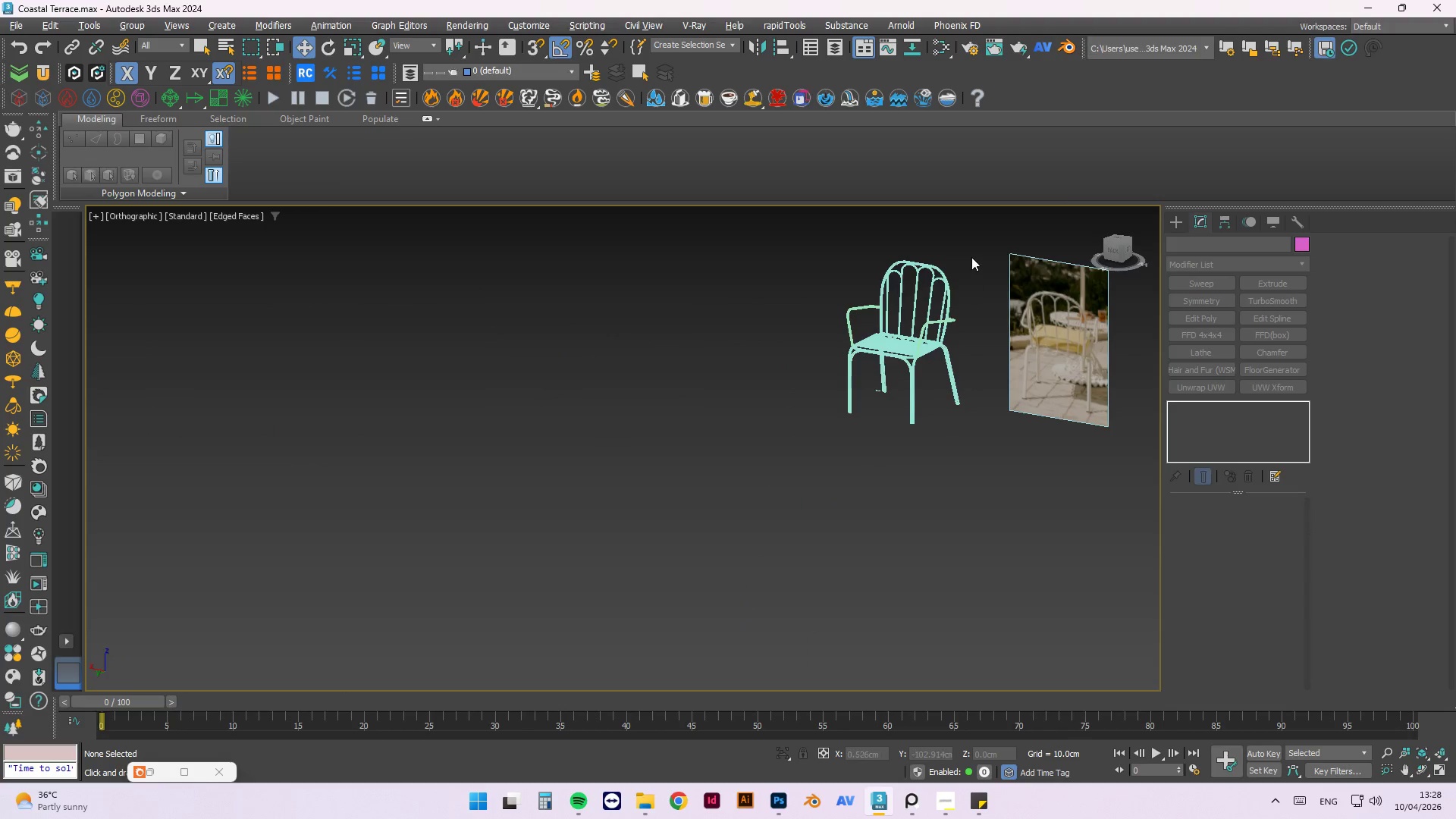 
scroll: coordinate [979, 446], scroll_direction: down, amount: 3.0
 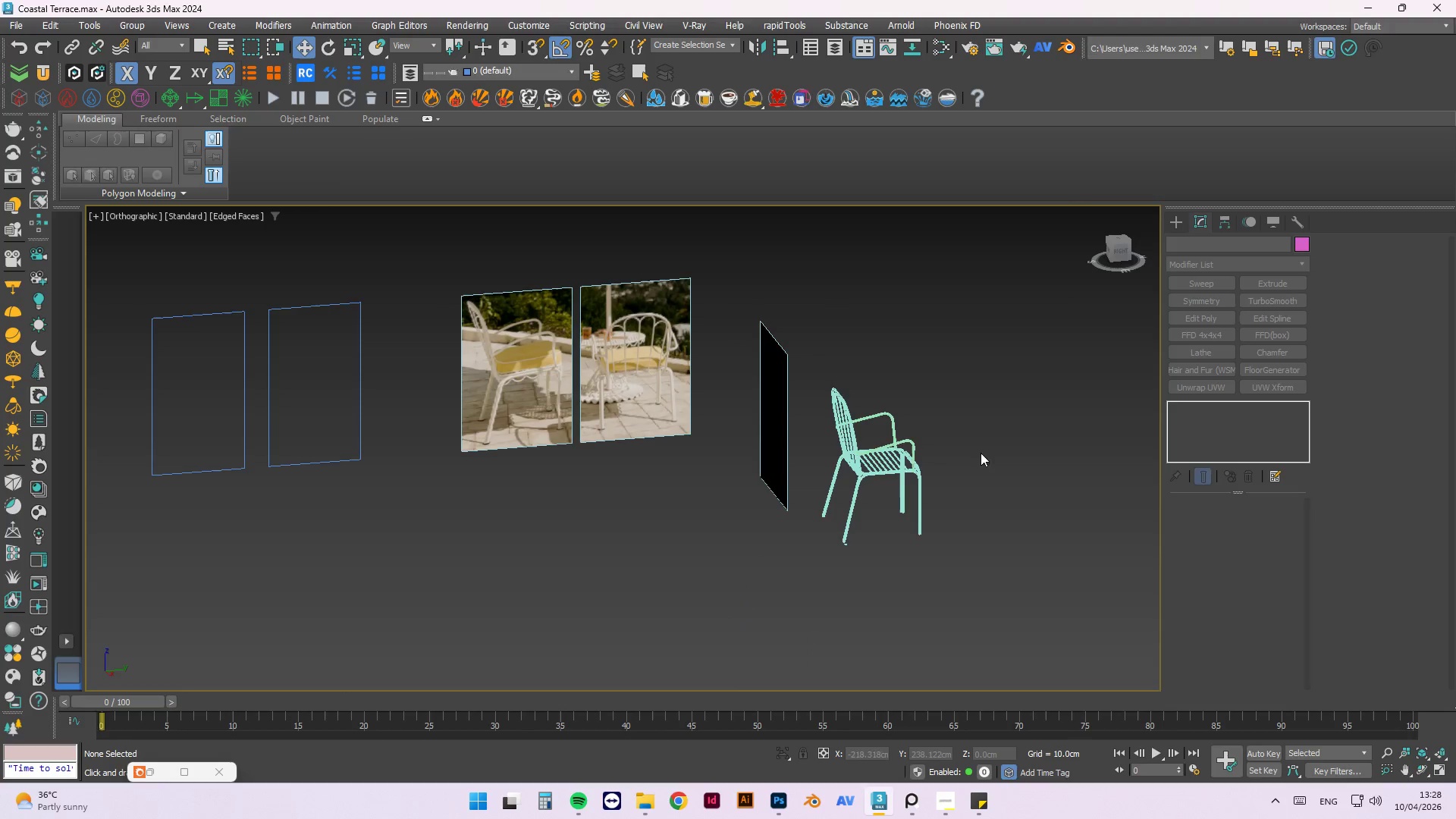 
scroll: coordinate [949, 410], scroll_direction: up, amount: 4.0
 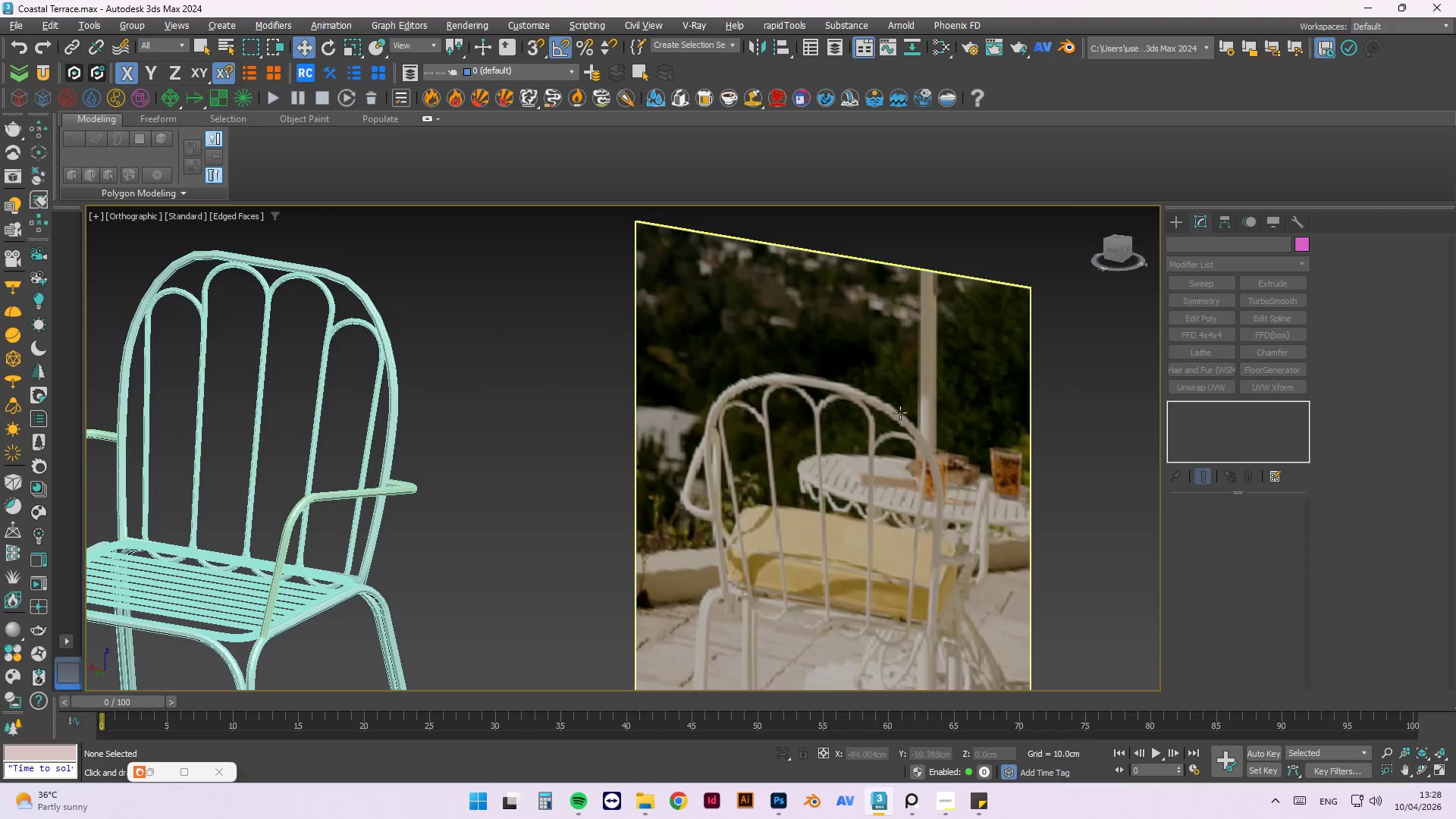 
scroll: coordinate [1070, 413], scroll_direction: down, amount: 2.0
 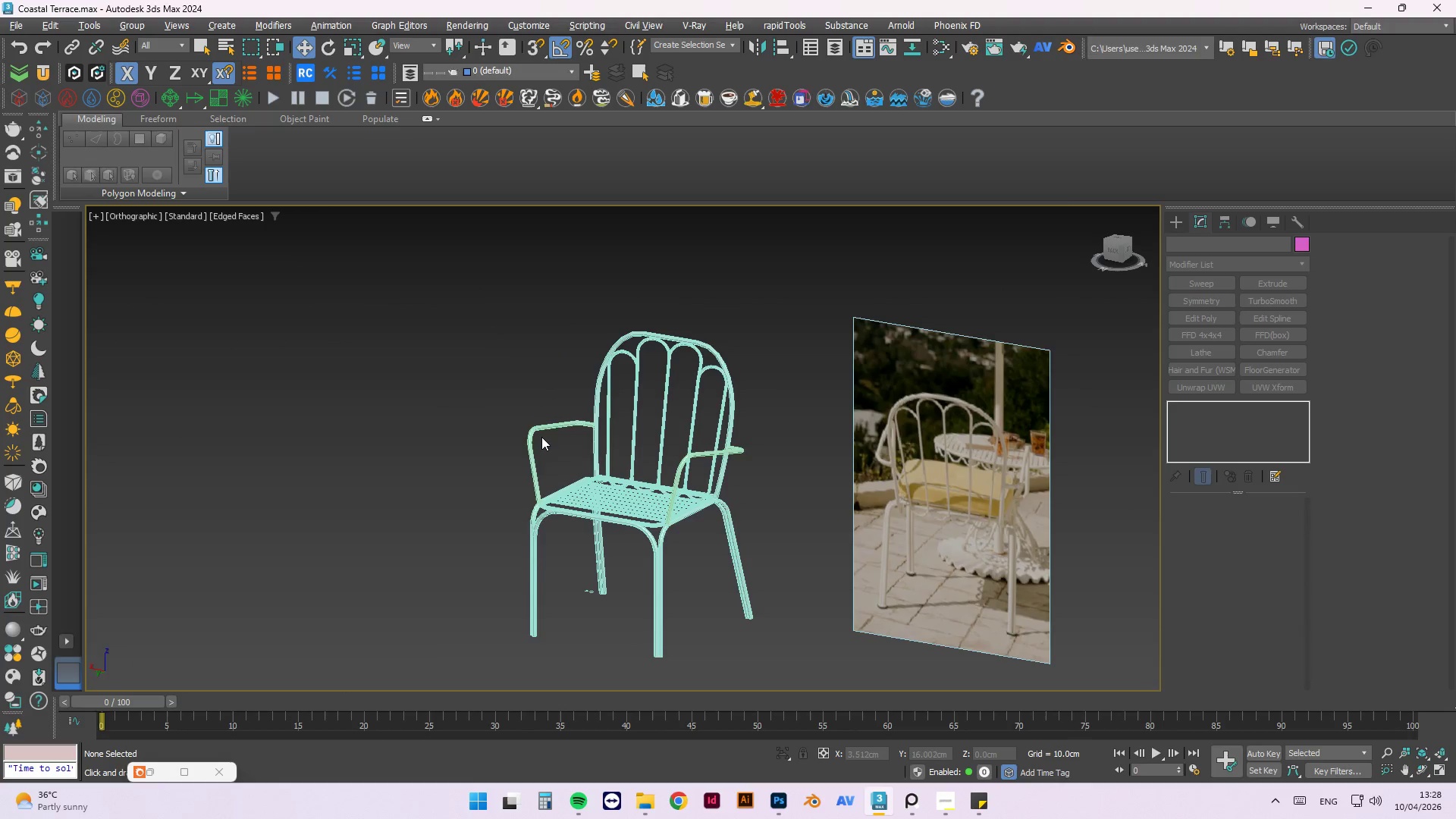 
left_click([542, 429])
 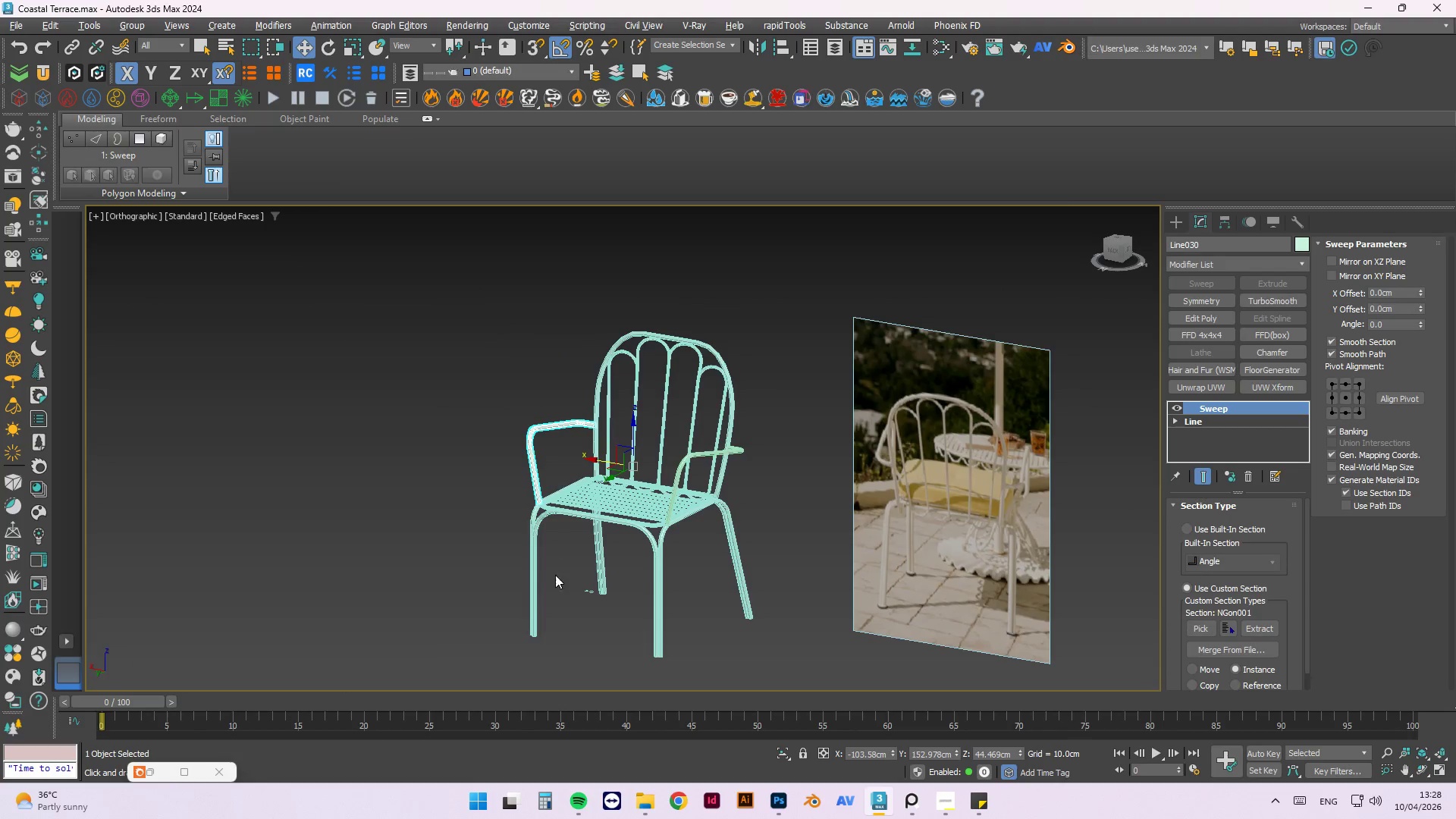 
scroll: coordinate [553, 584], scroll_direction: up, amount: 3.0
 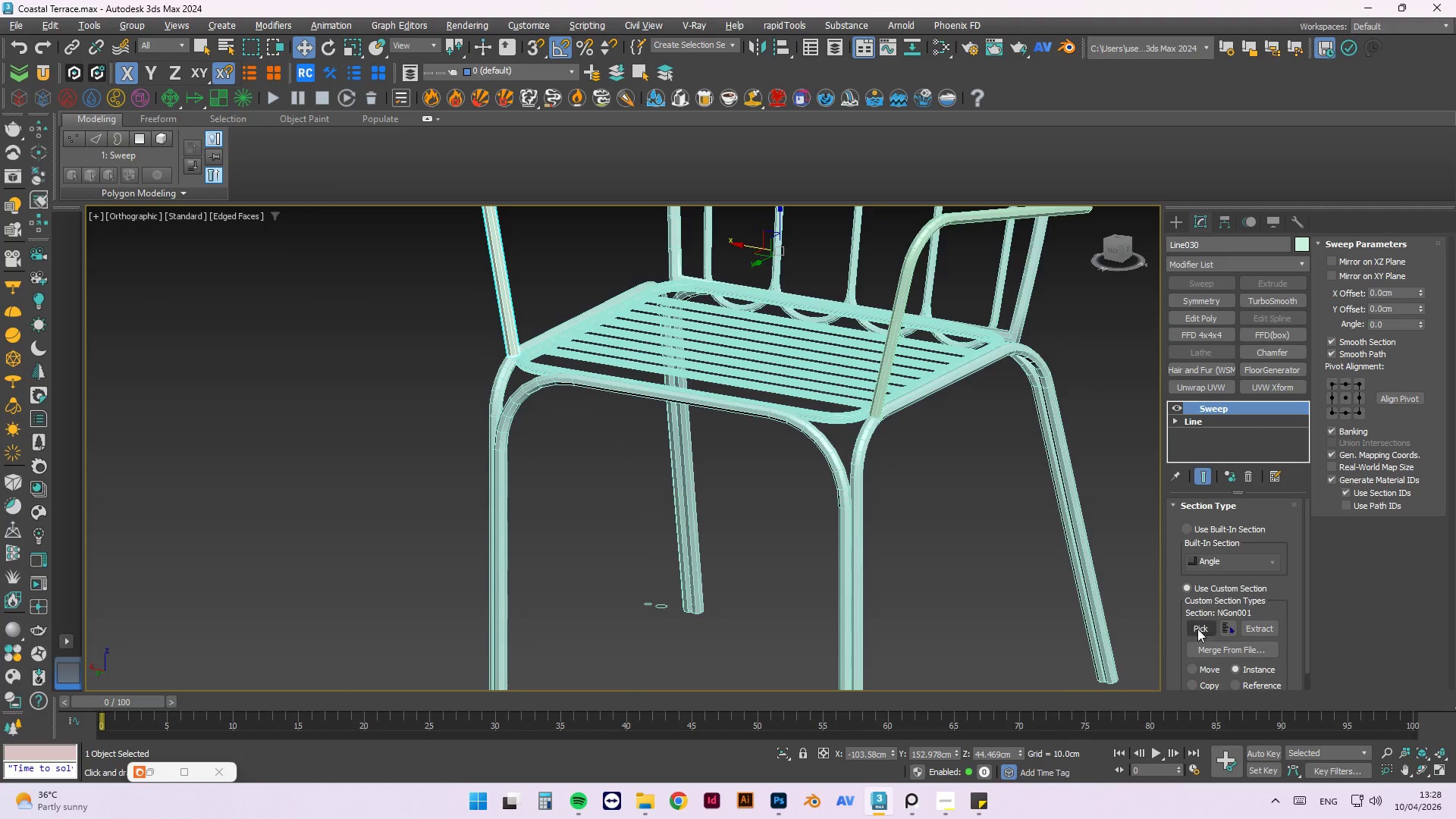 
left_click([1193, 634])
 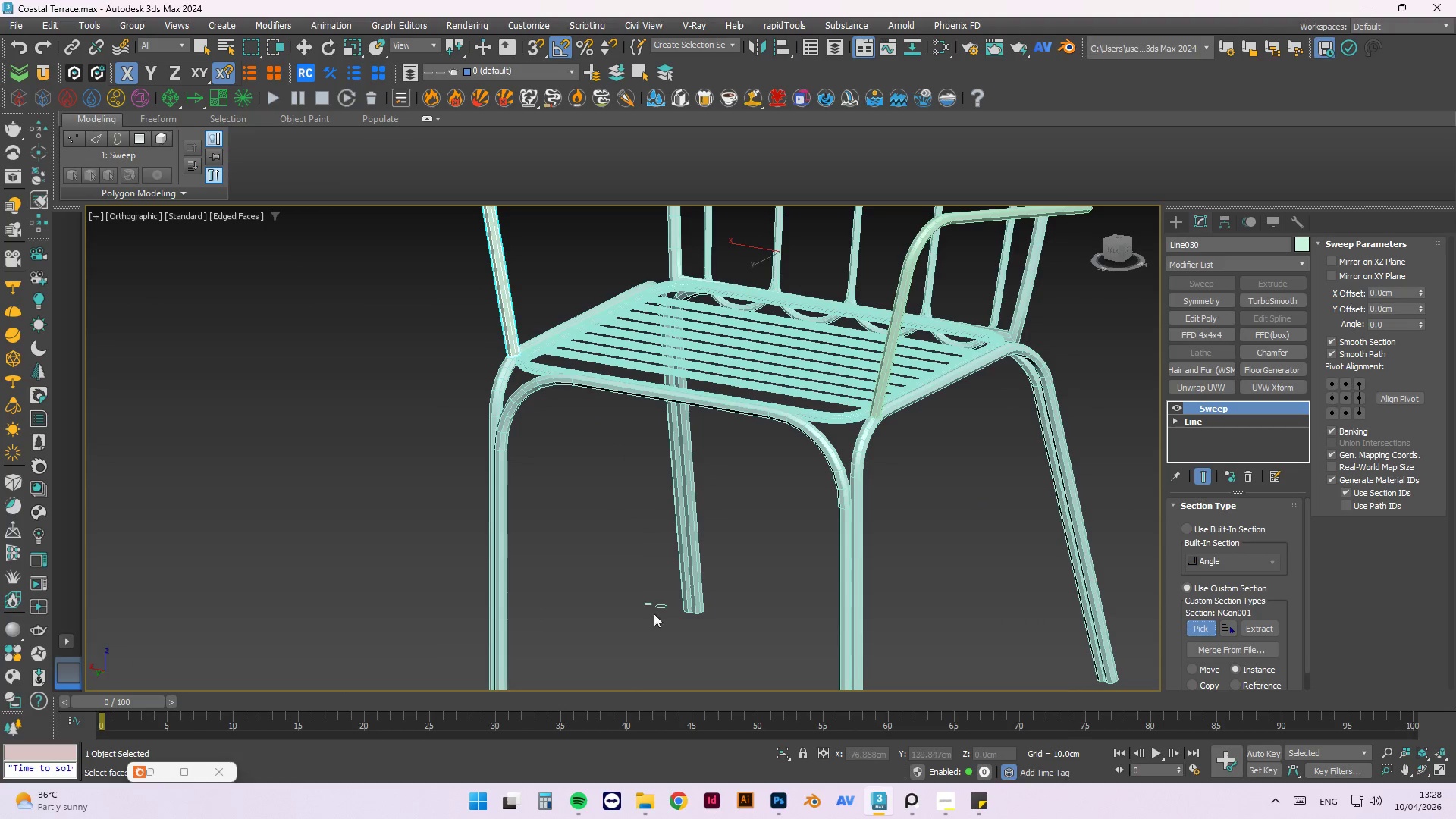 
scroll: coordinate [659, 626], scroll_direction: up, amount: 2.0
 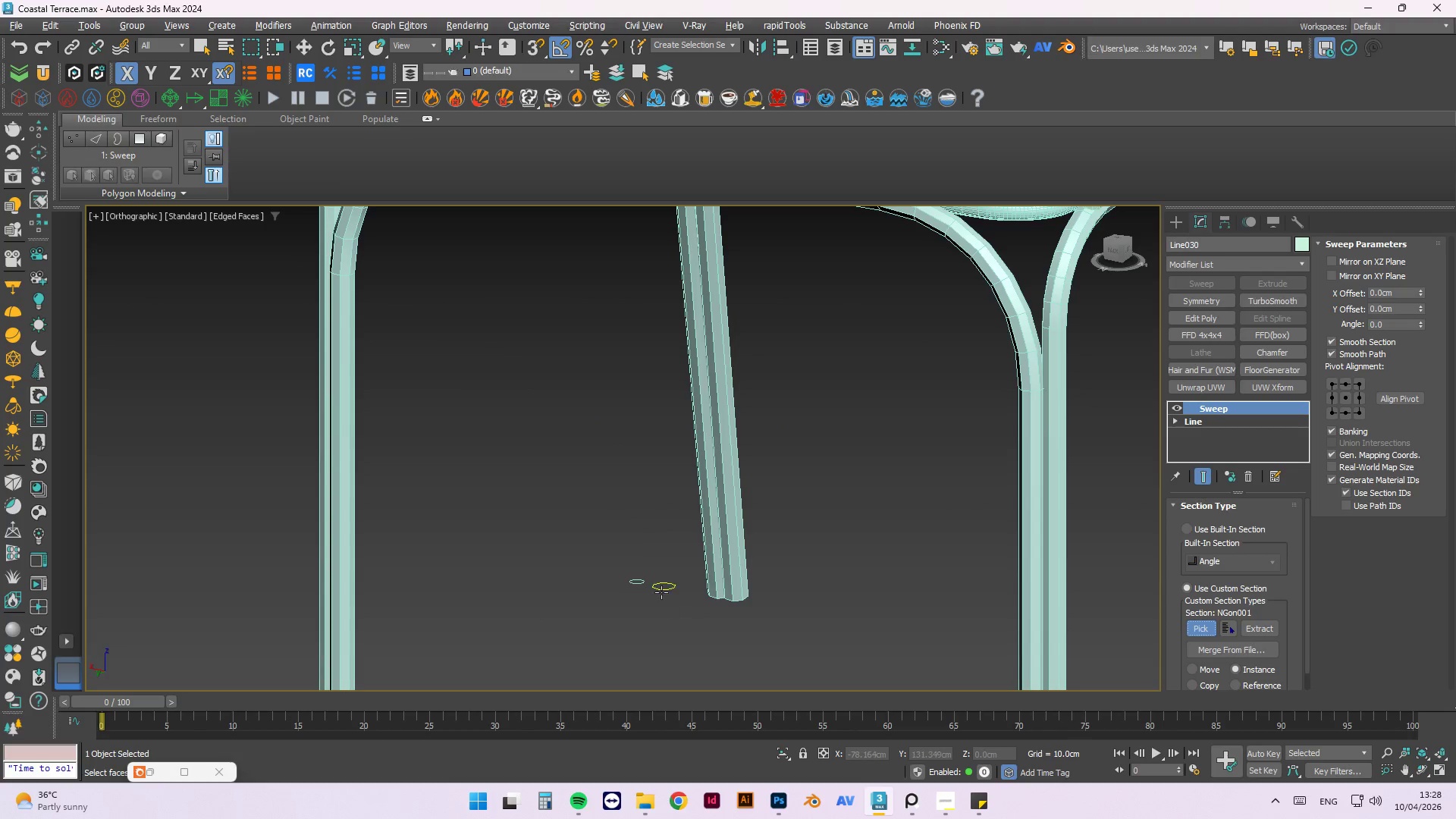 
left_click([661, 590])
 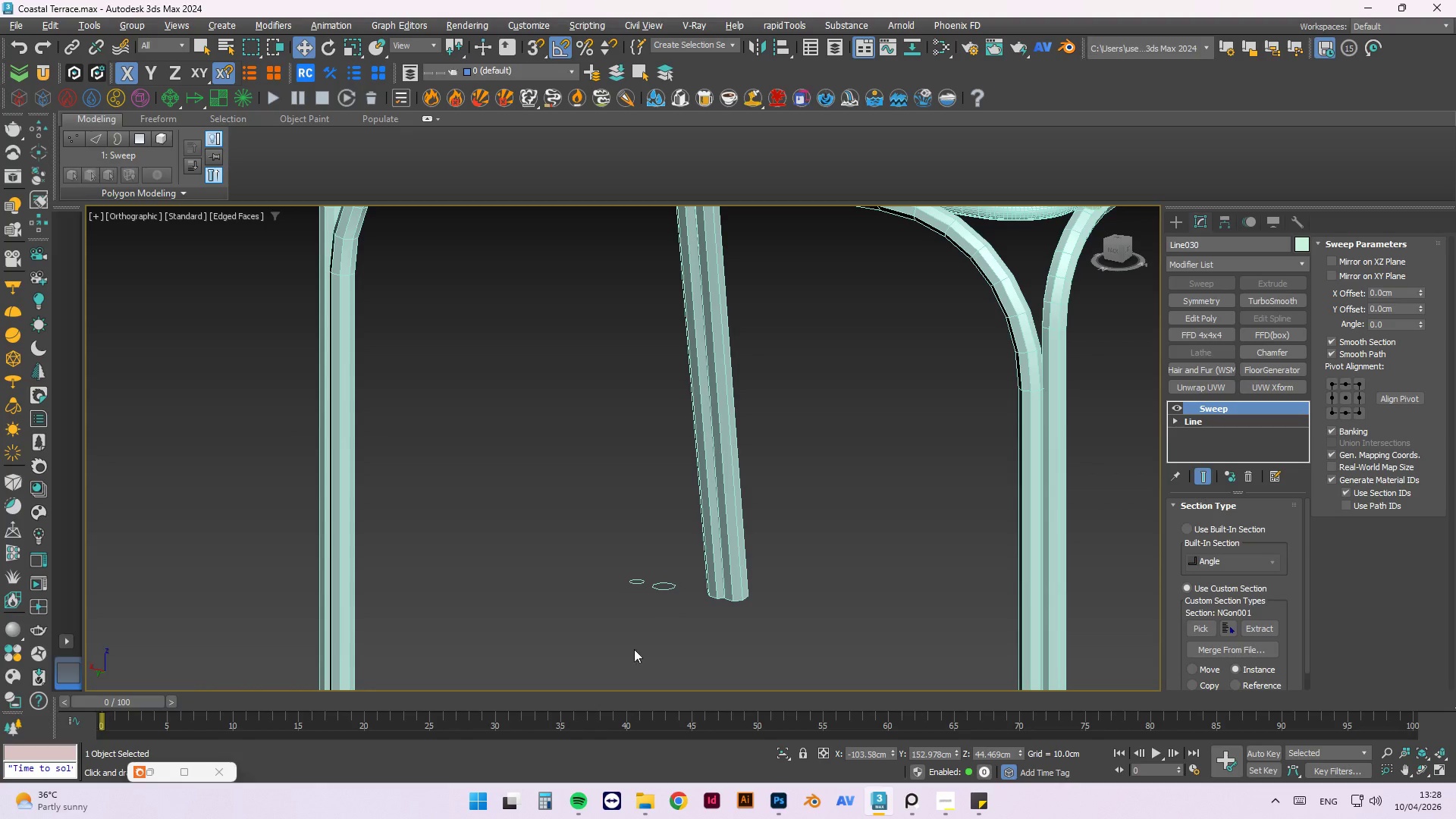 
scroll: coordinate [585, 629], scroll_direction: down, amount: 4.0
 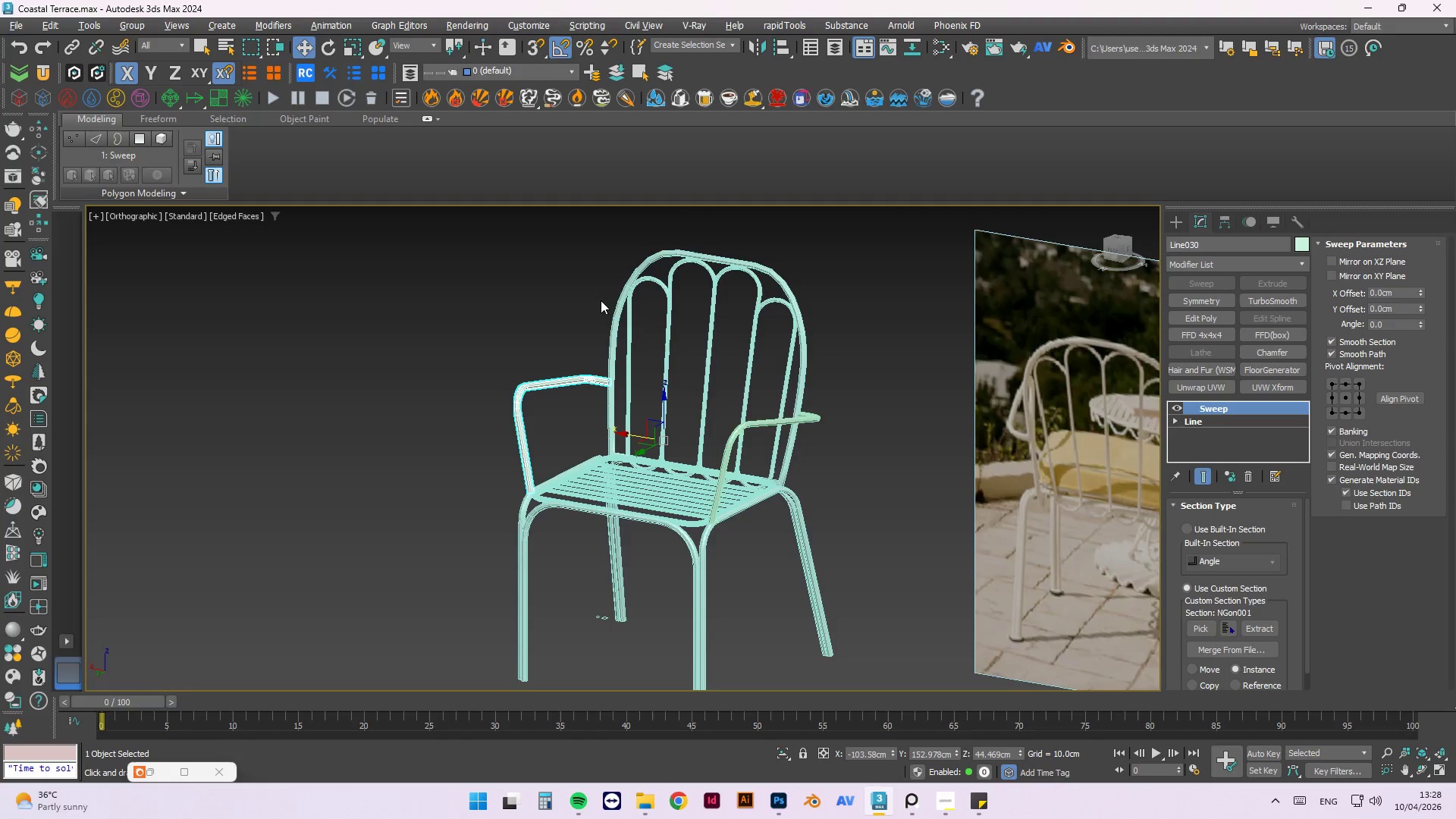 
left_click([521, 269])
 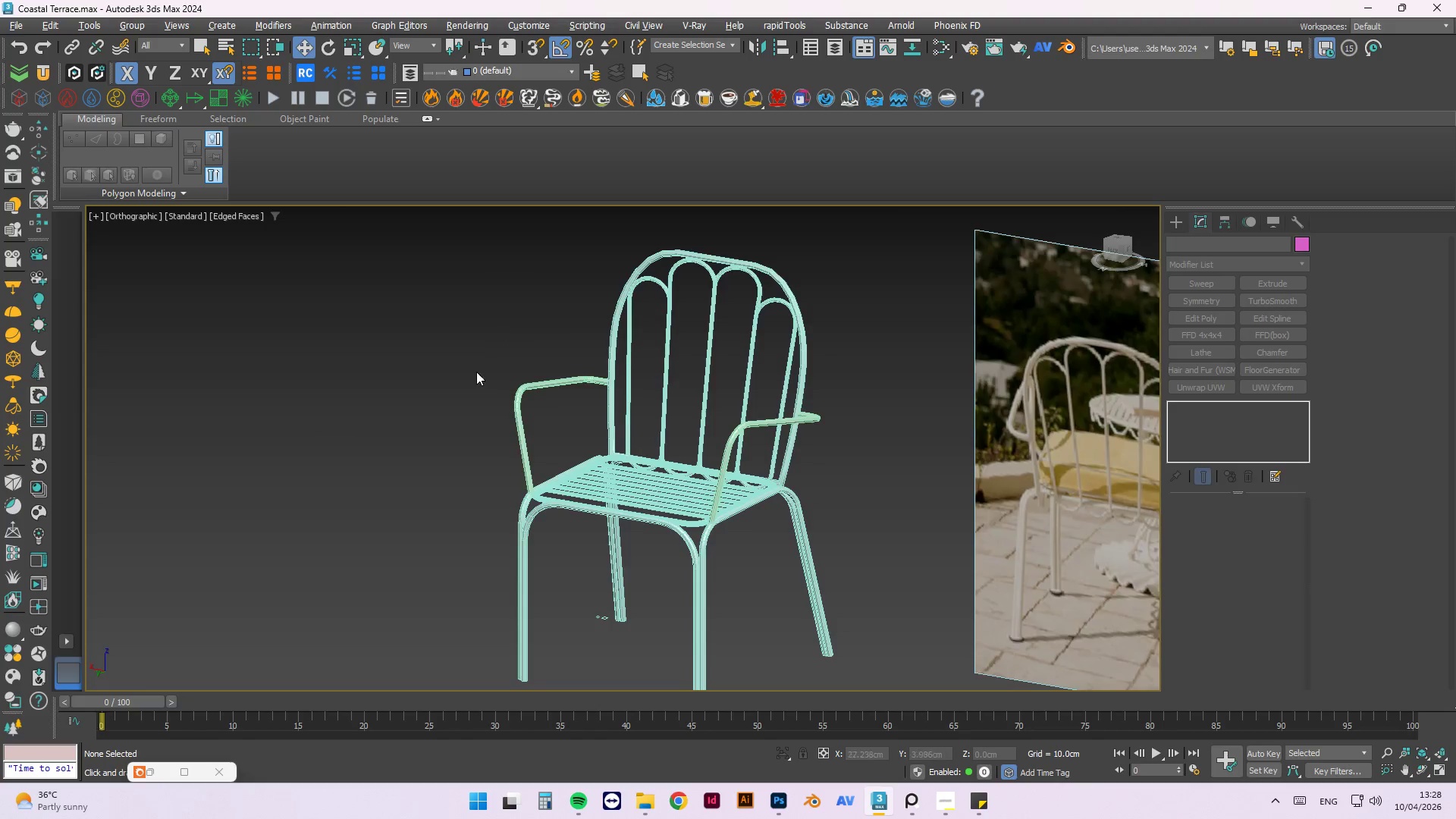 
hold_key(key=AltLeft, duration=0.81)
 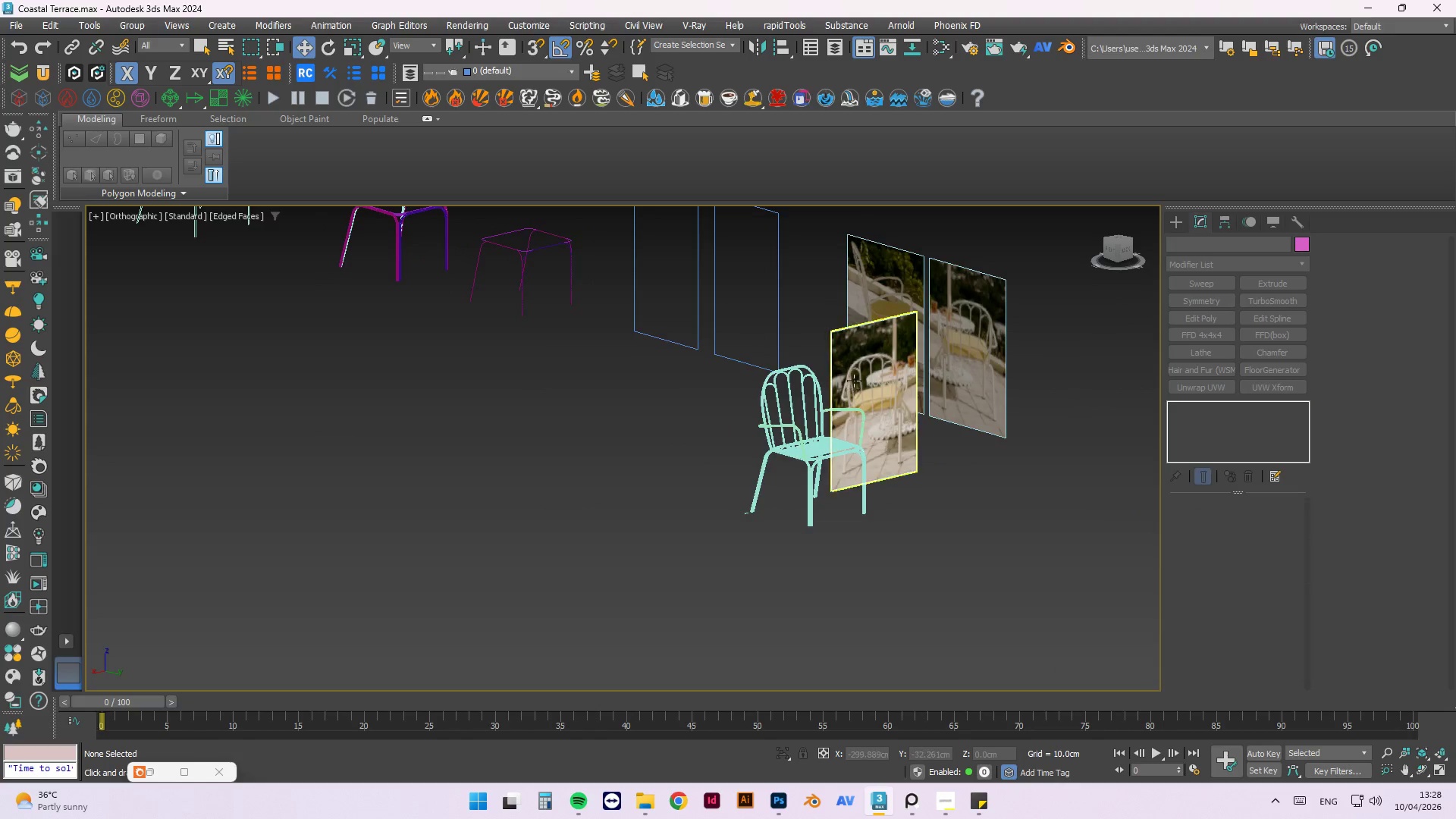 
scroll: coordinate [463, 389], scroll_direction: down, amount: 3.0
 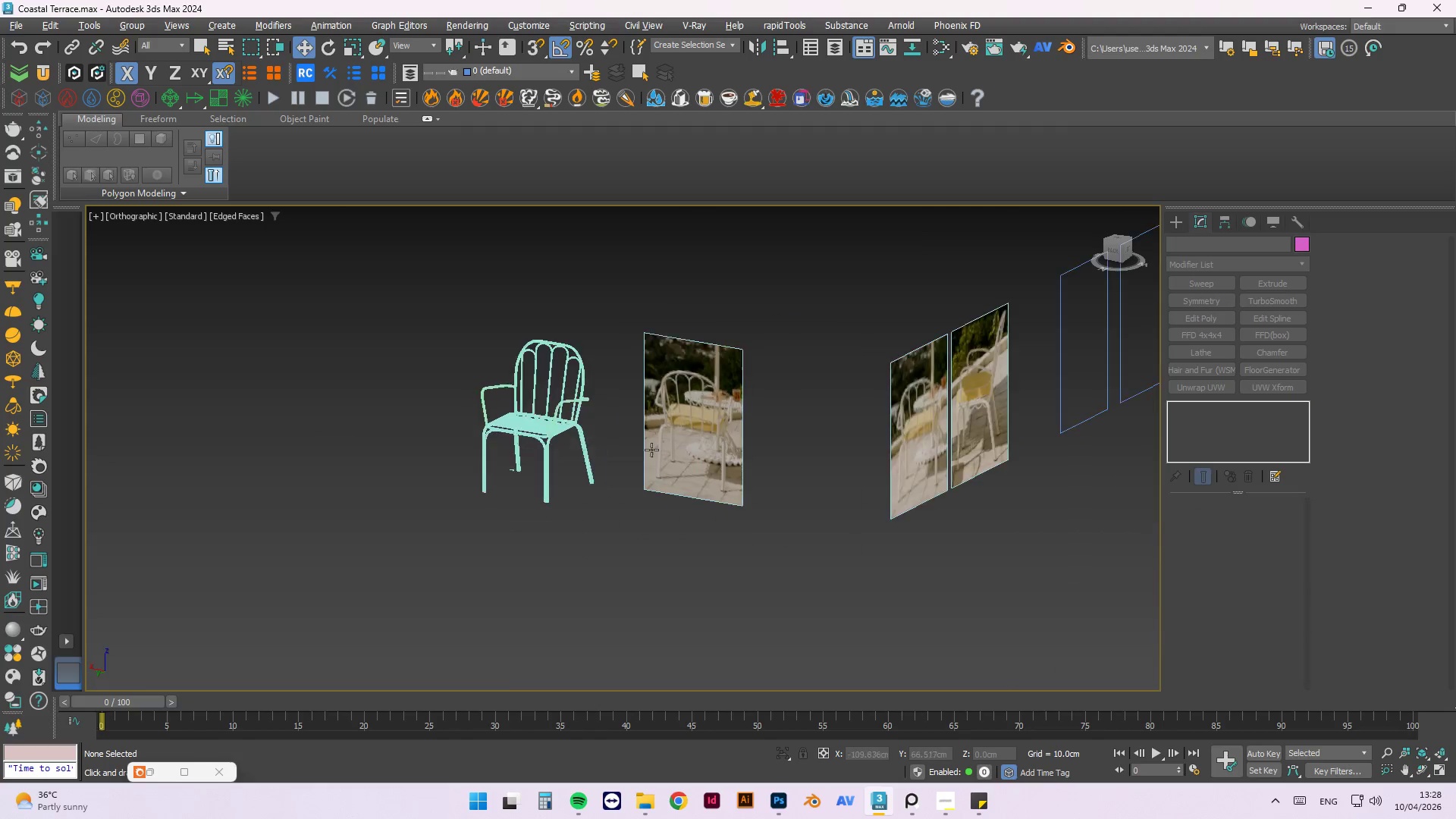 
scroll: coordinate [834, 412], scroll_direction: up, amount: 4.0
 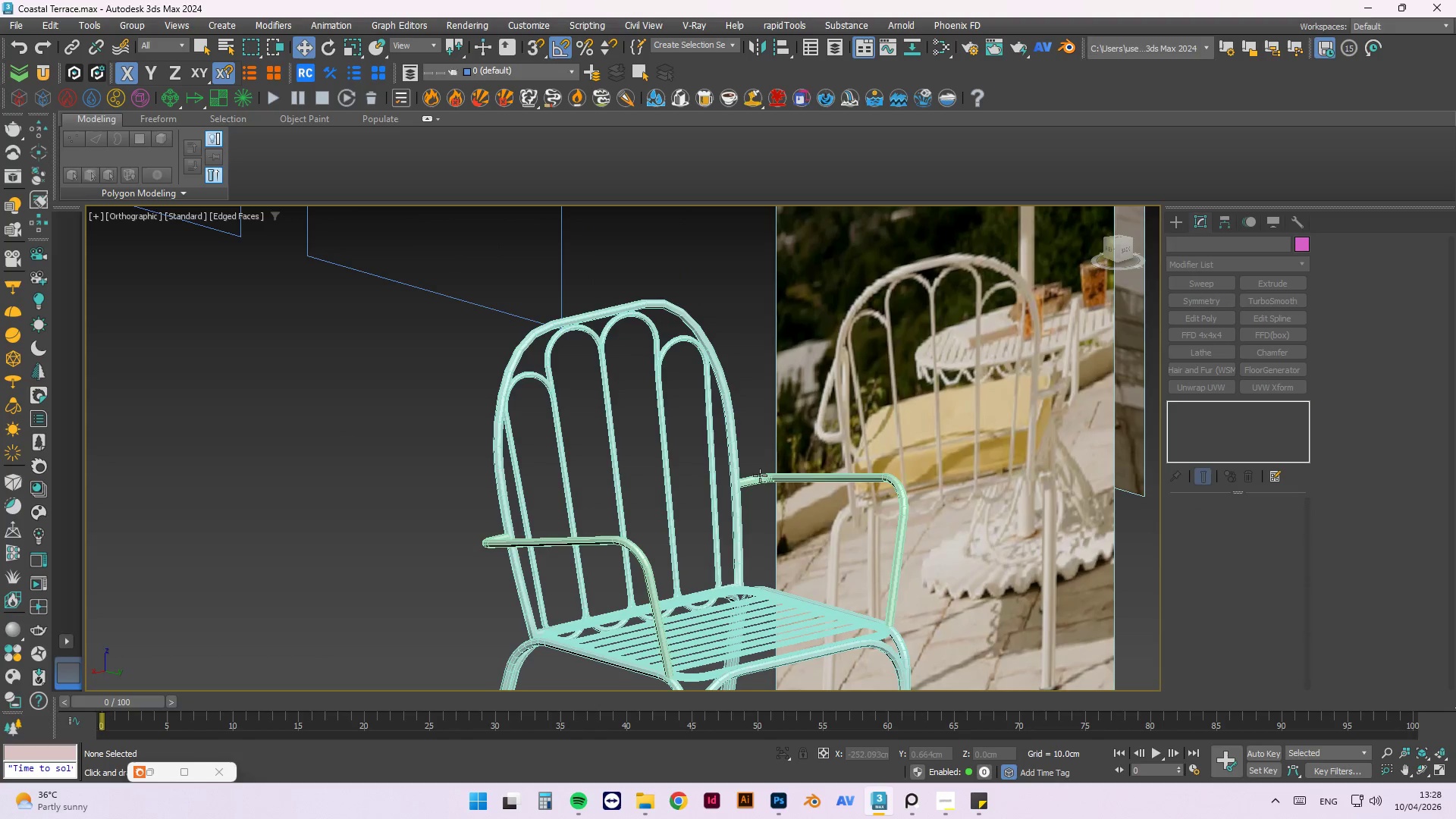 
left_click([757, 479])
 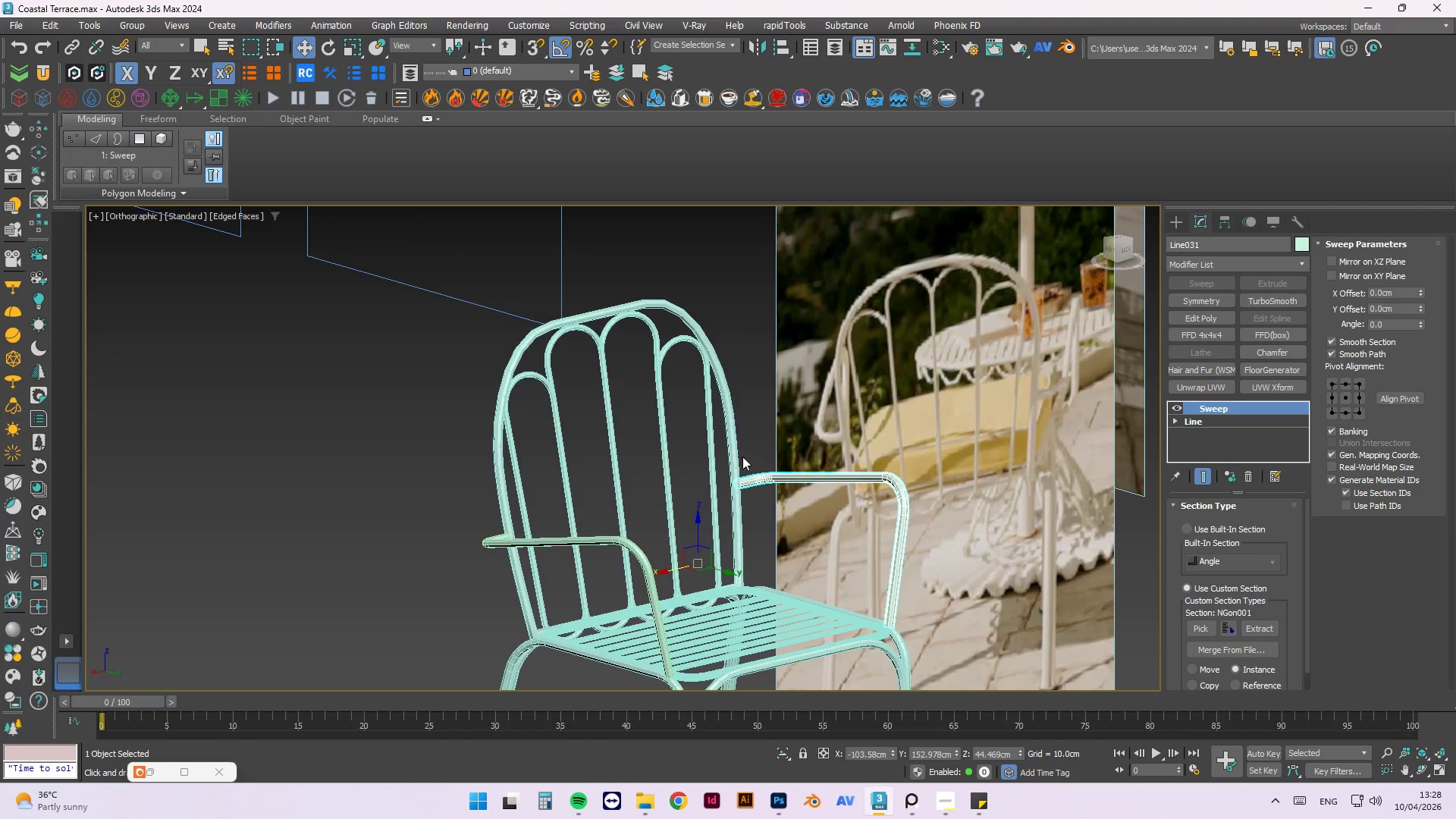 
left_click([513, 464])
 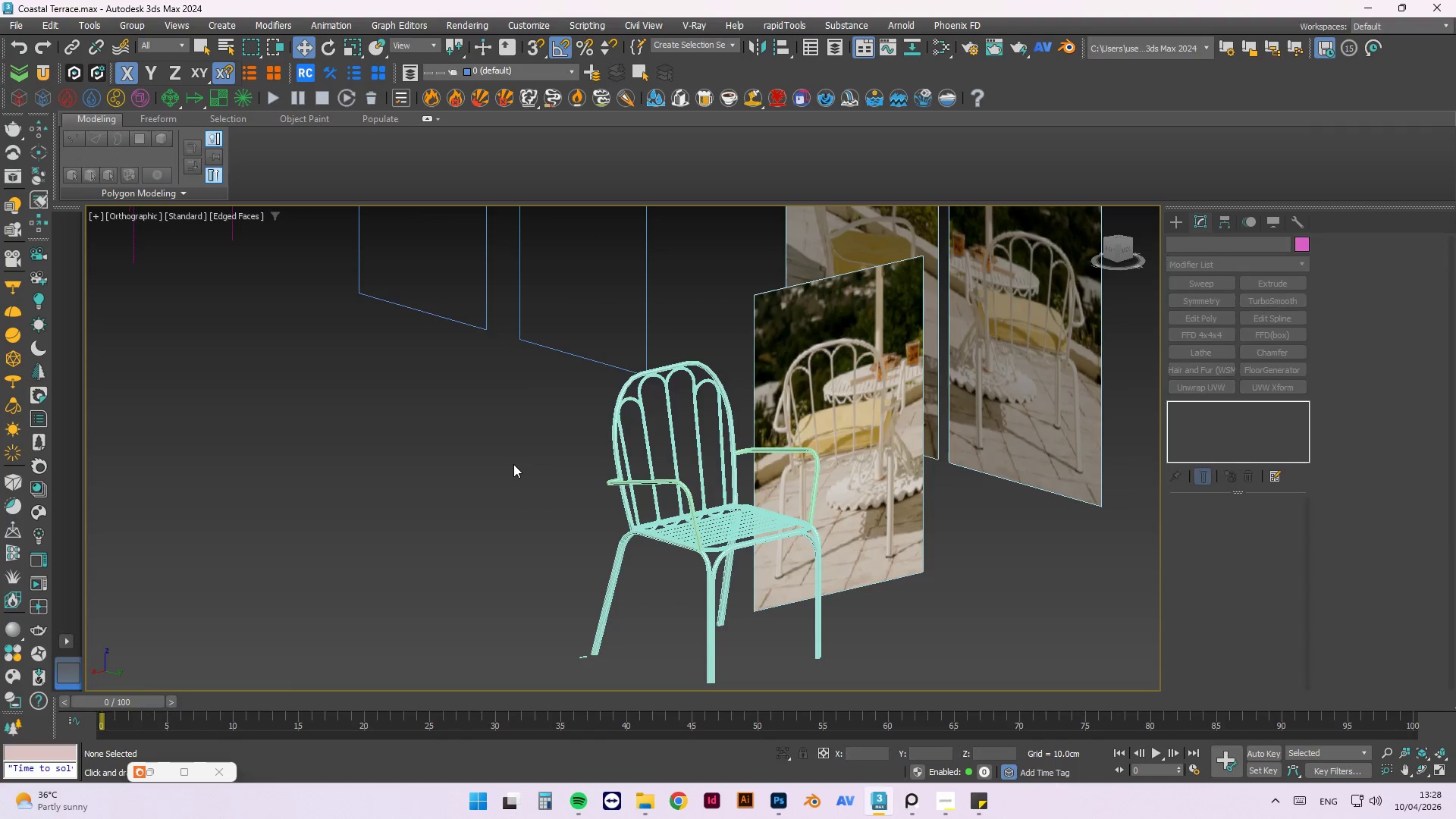 
scroll: coordinate [731, 422], scroll_direction: down, amount: 2.0
 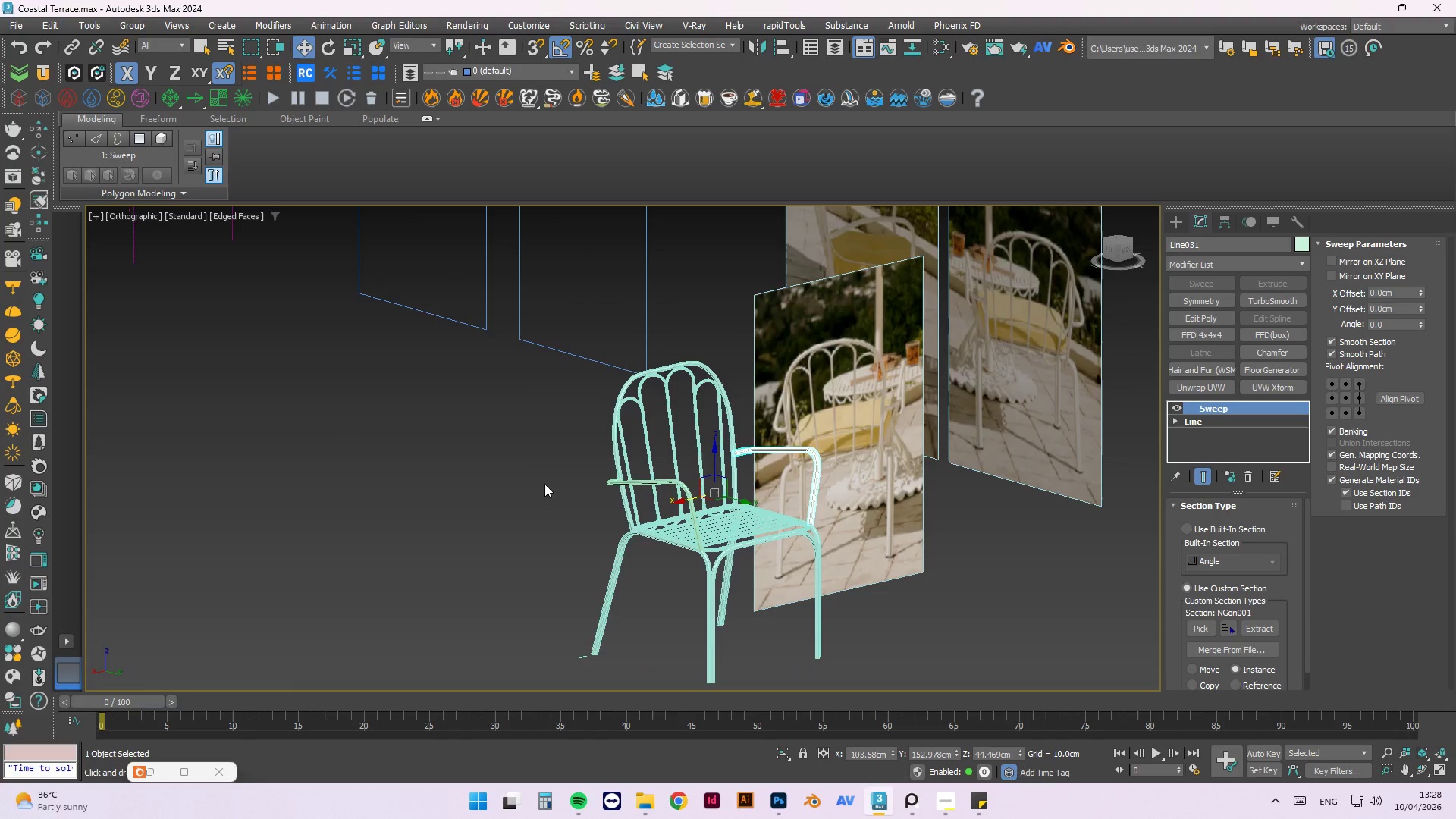 
key(Control+S)
 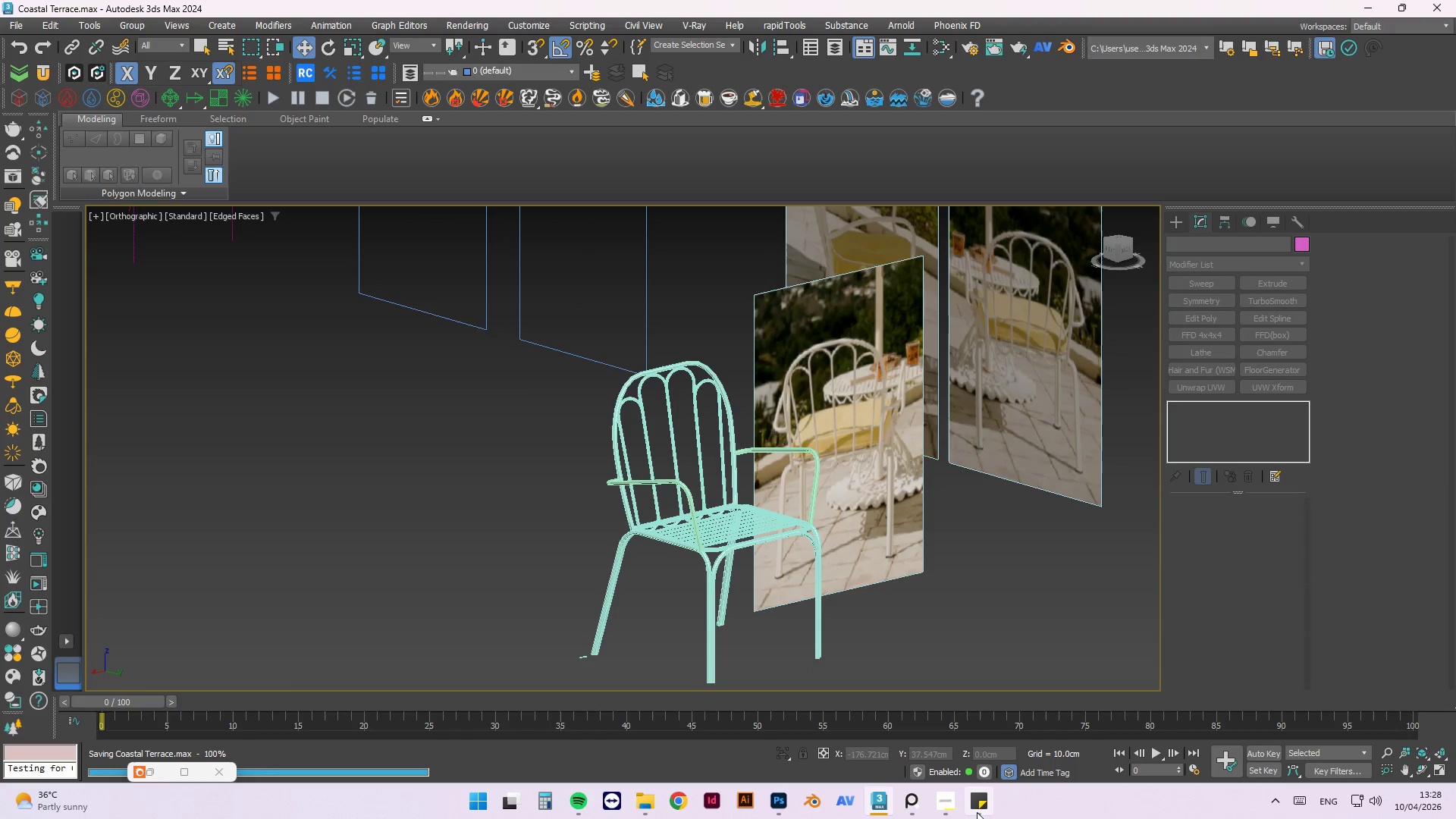 
left_click([951, 812])